 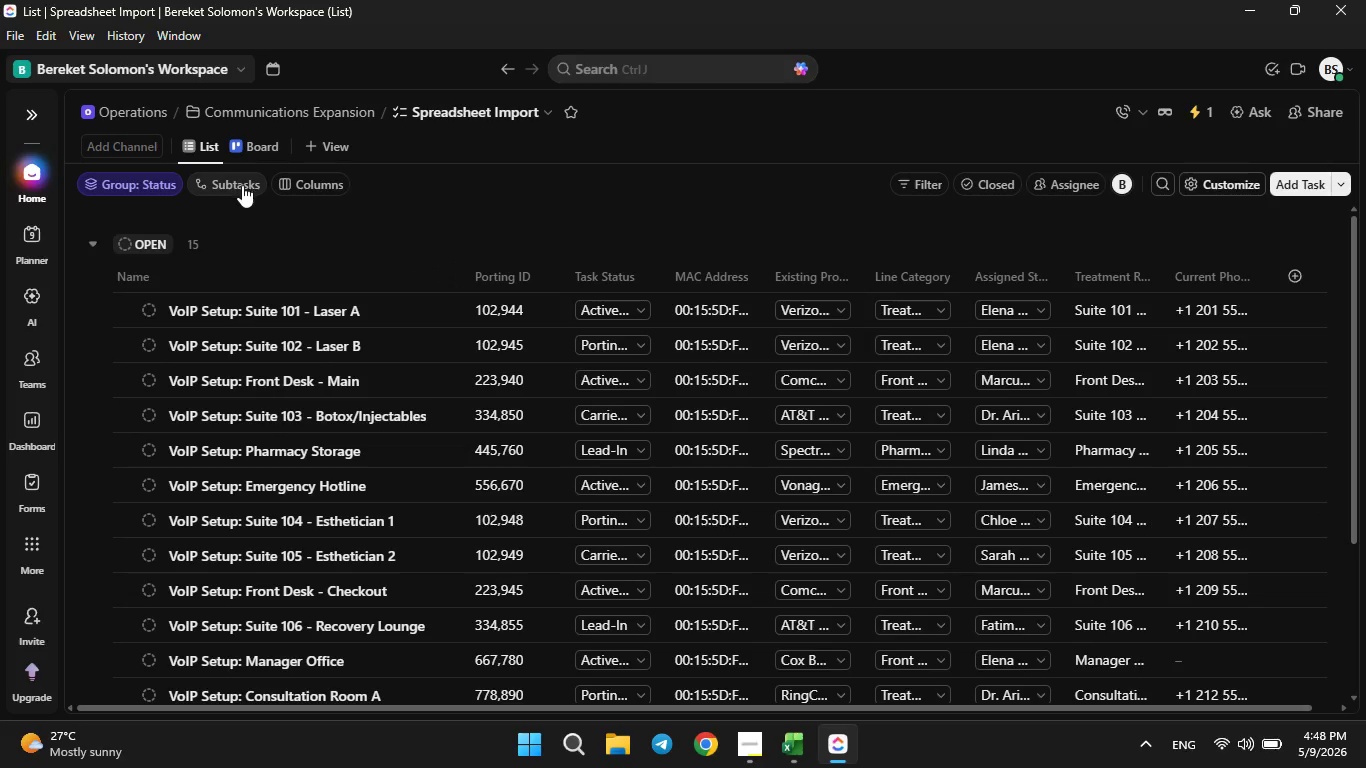 
left_click([240, 144])
 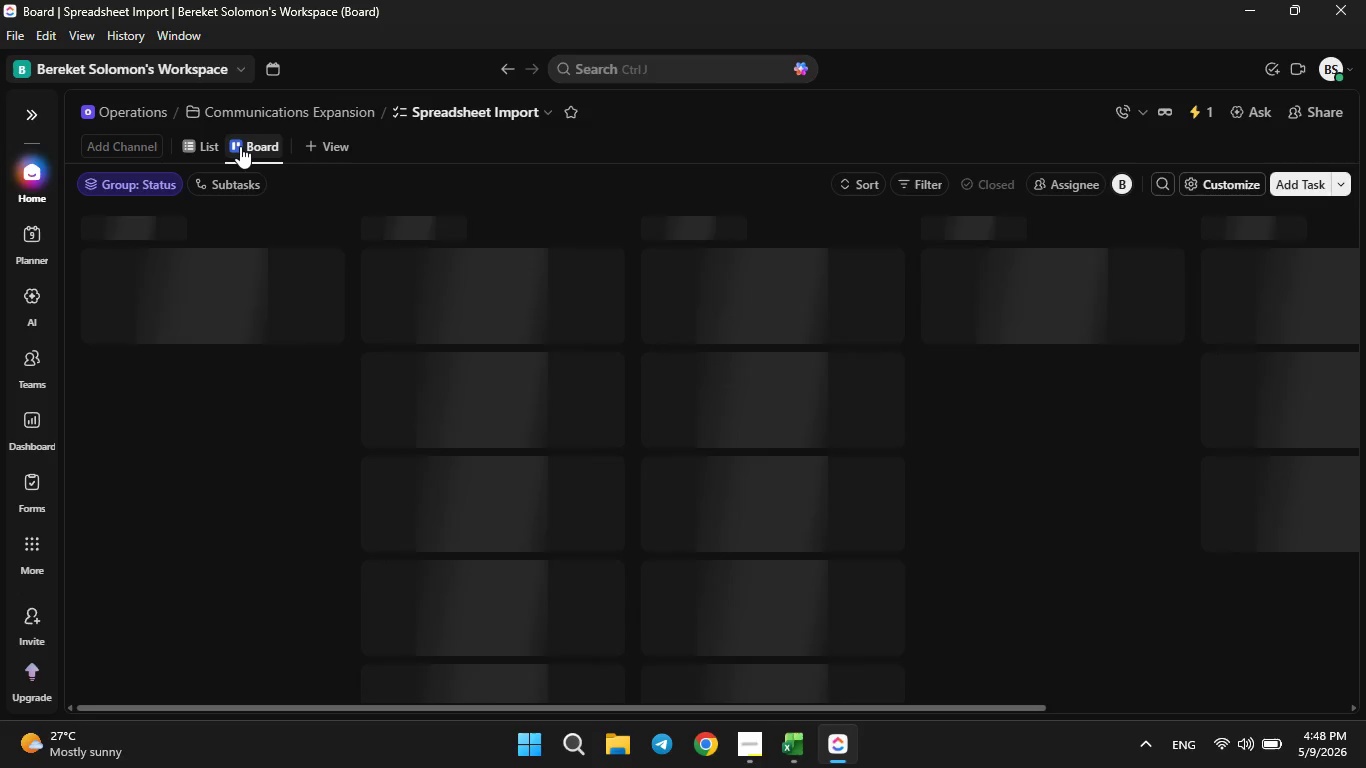 
right_click([238, 149])
 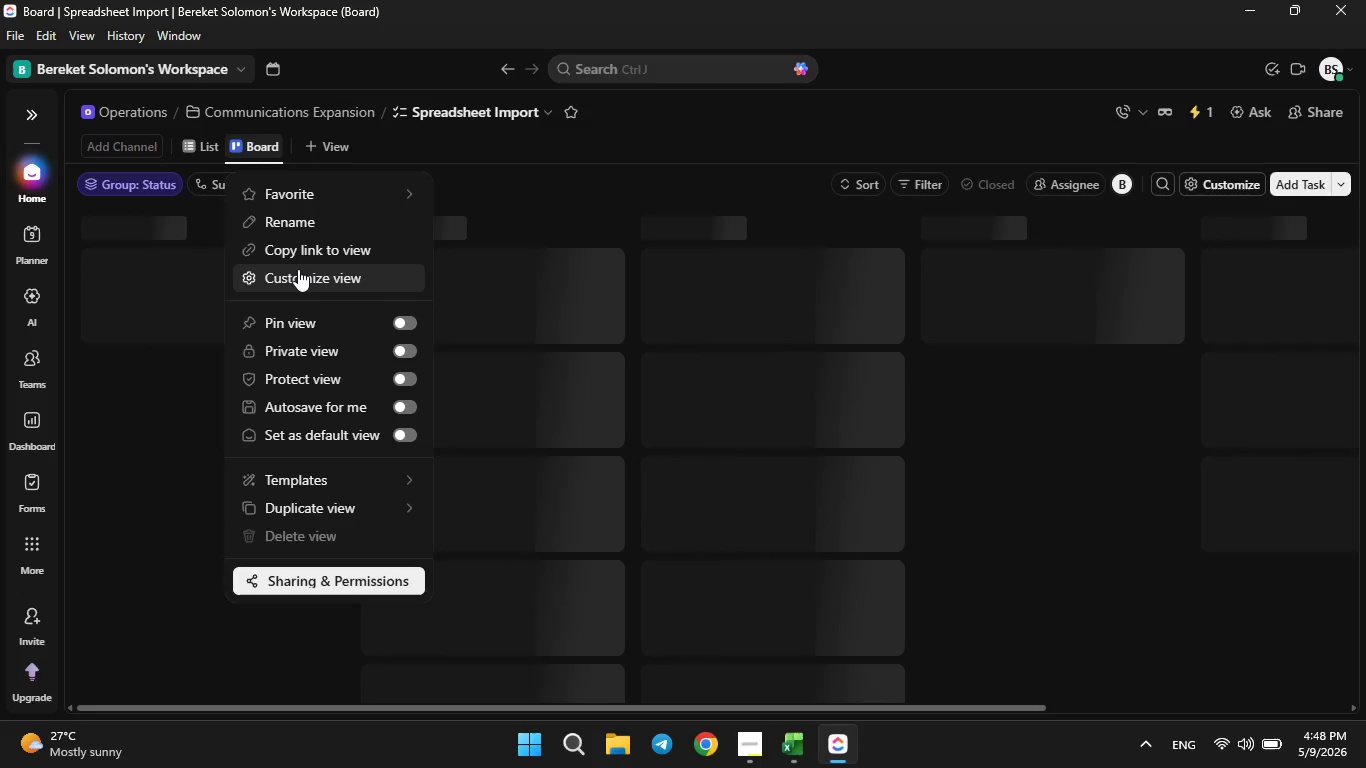 
left_click([298, 269])
 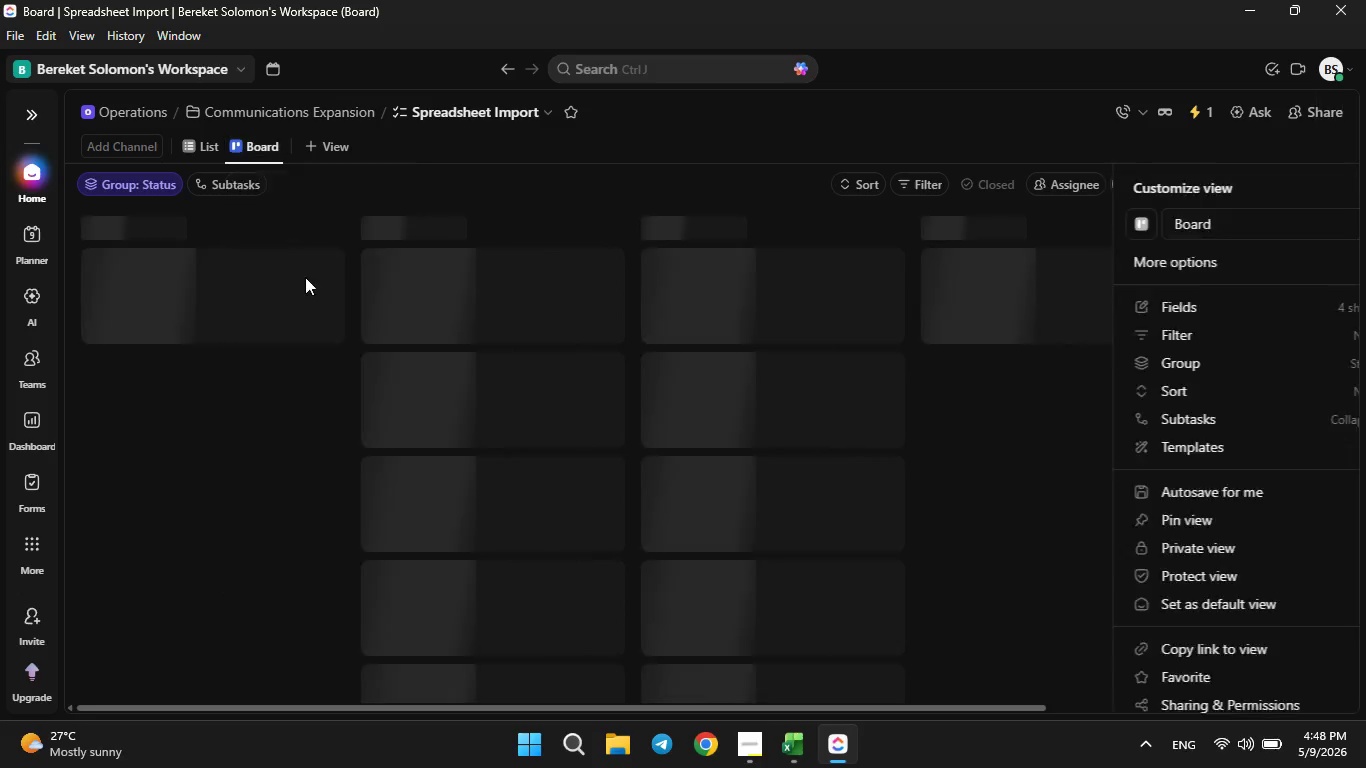 
mouse_move([337, 272])
 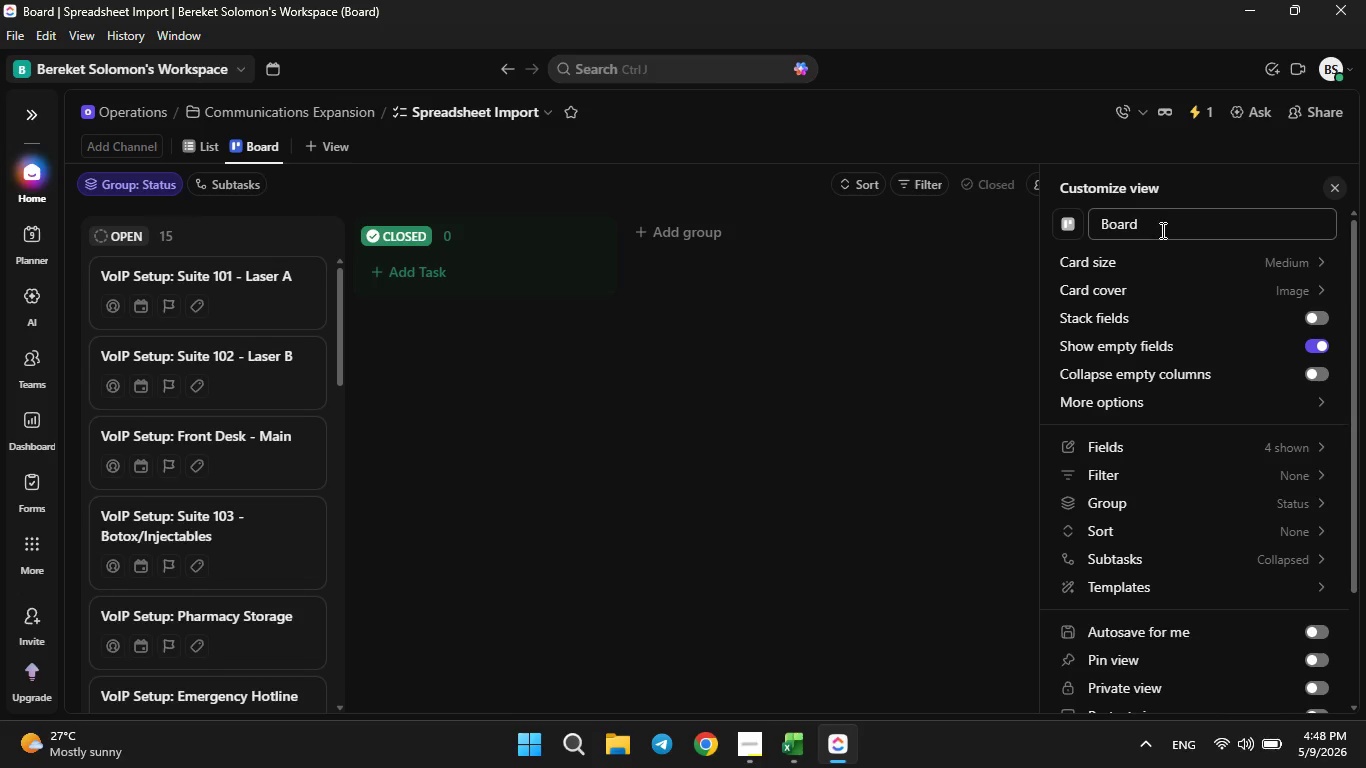 
left_click([1161, 230])
 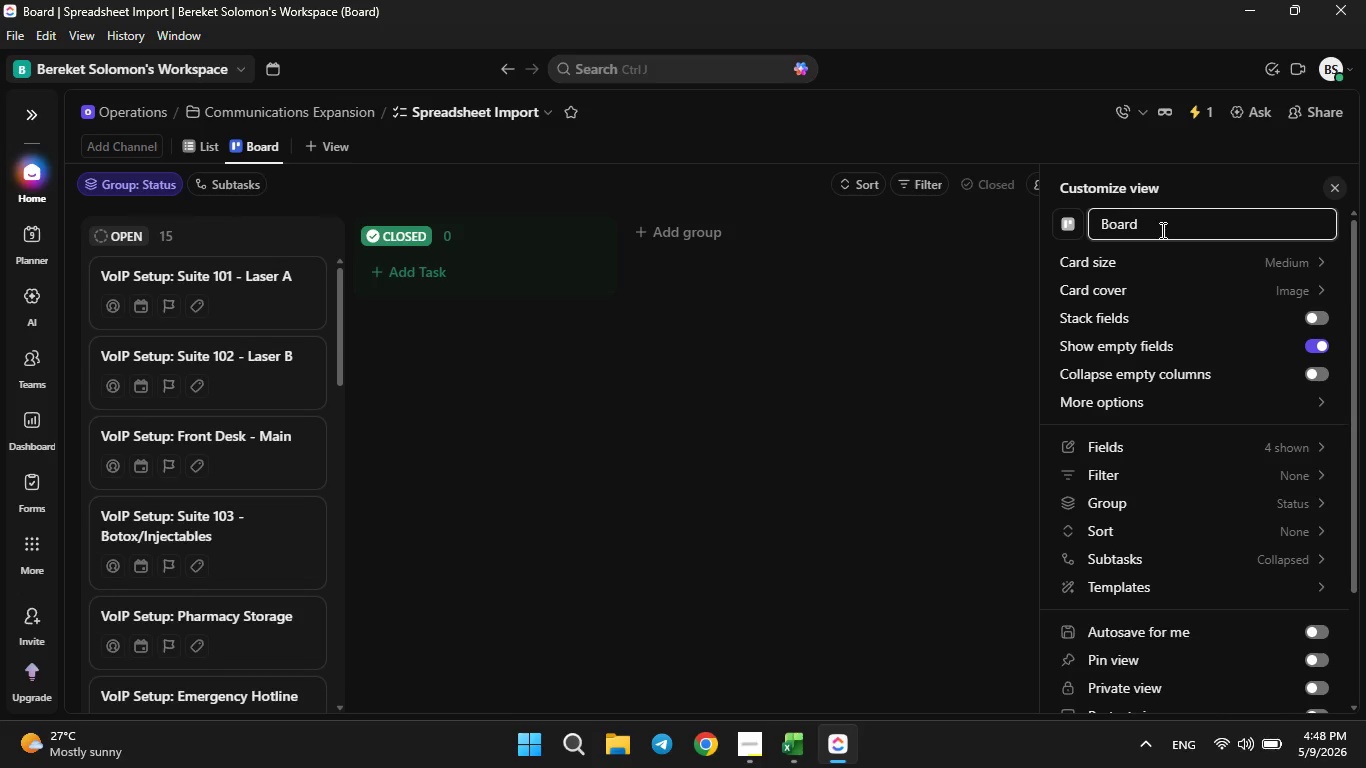 
hold_key(key=Backspace, duration=0.83)
 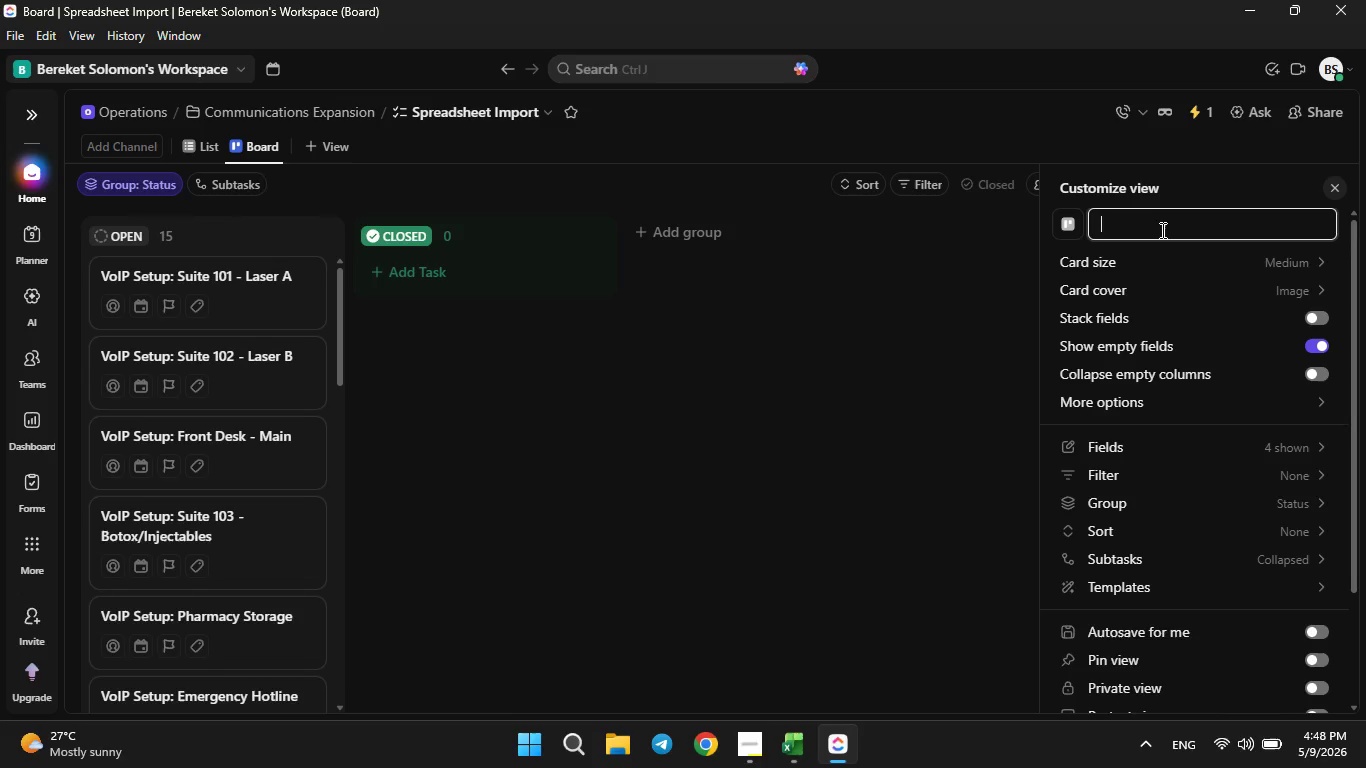 
type(Activation Pipeline)
 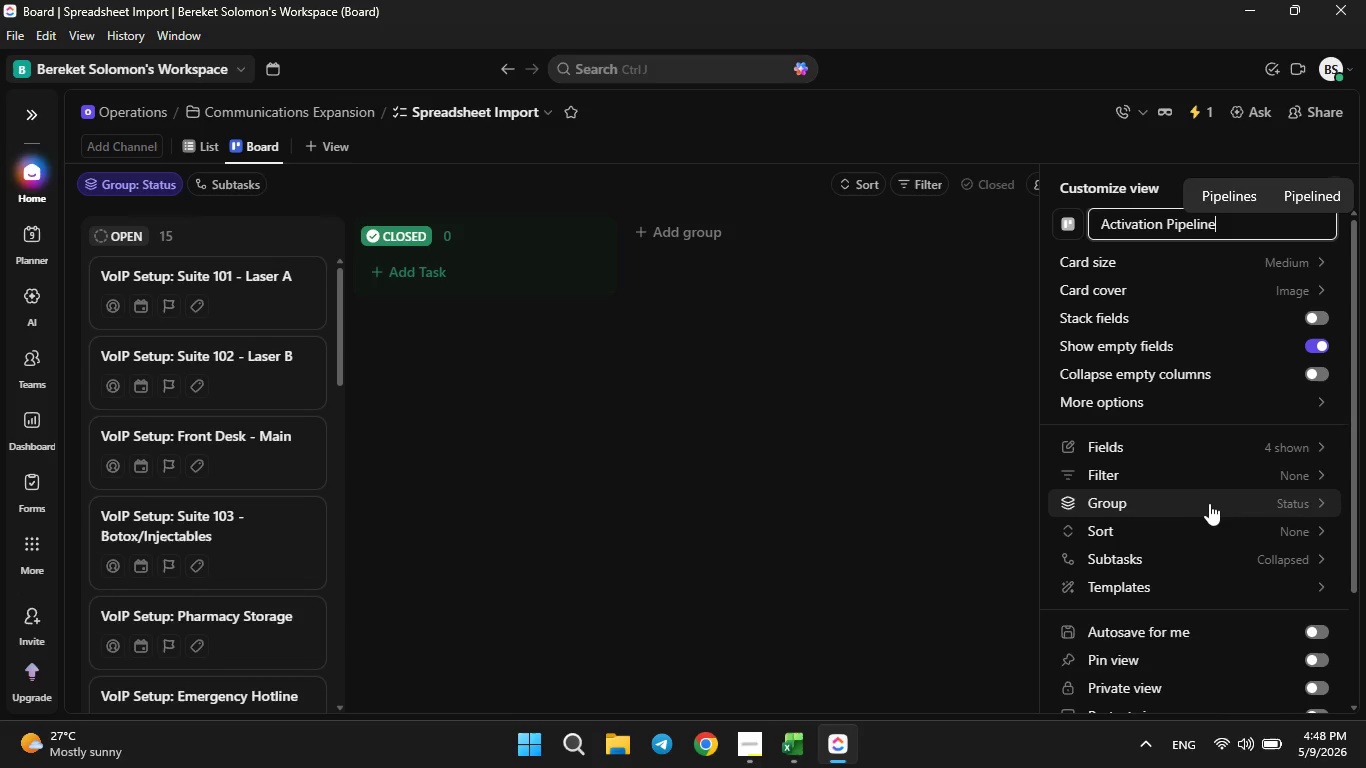 
left_click([1211, 506])
 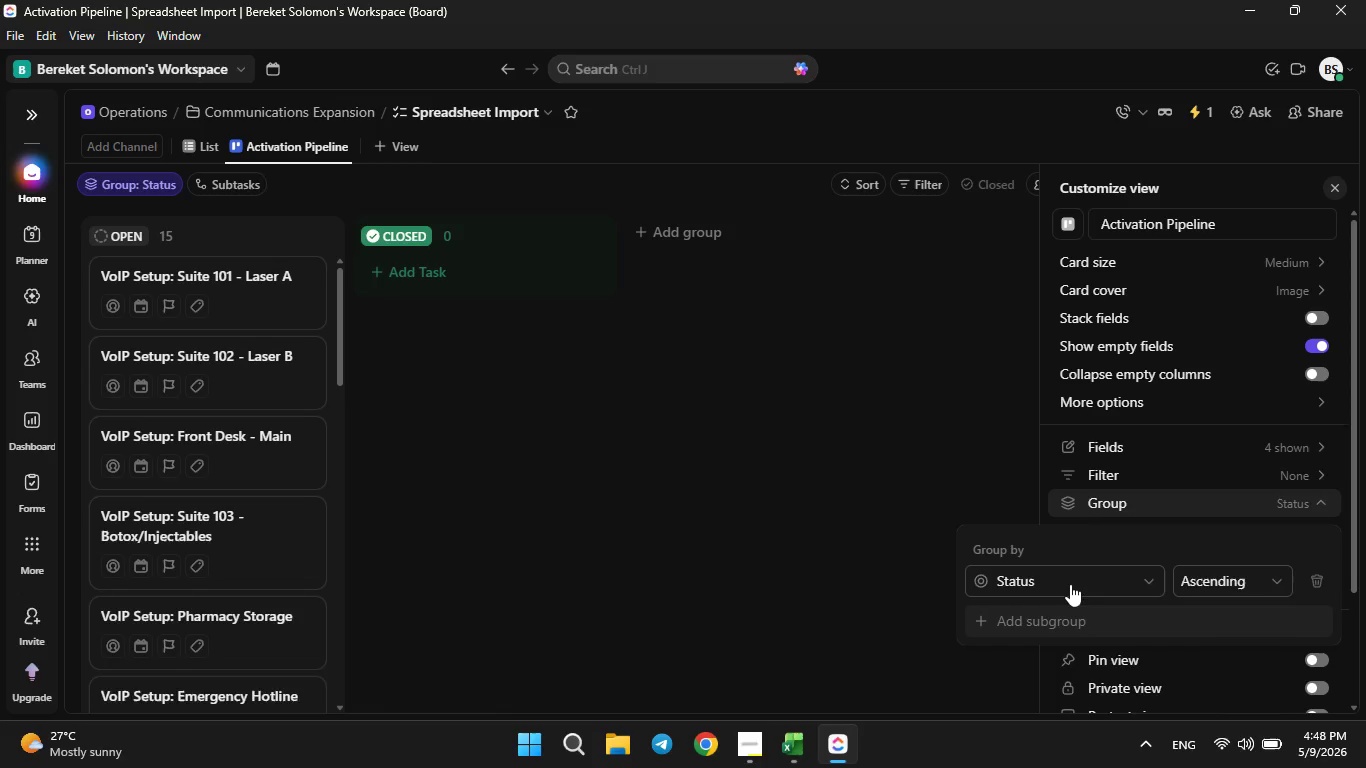 
left_click([1073, 580])
 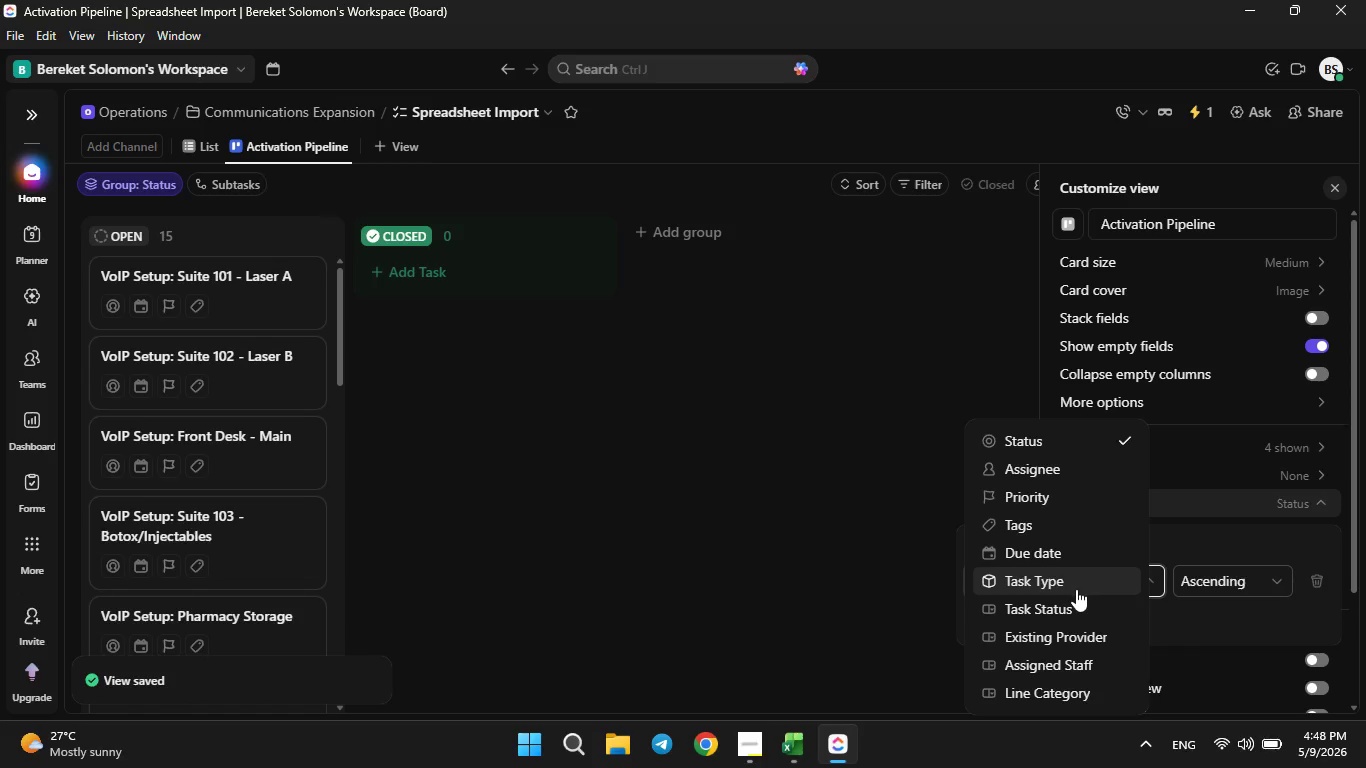 
left_click([1072, 600])
 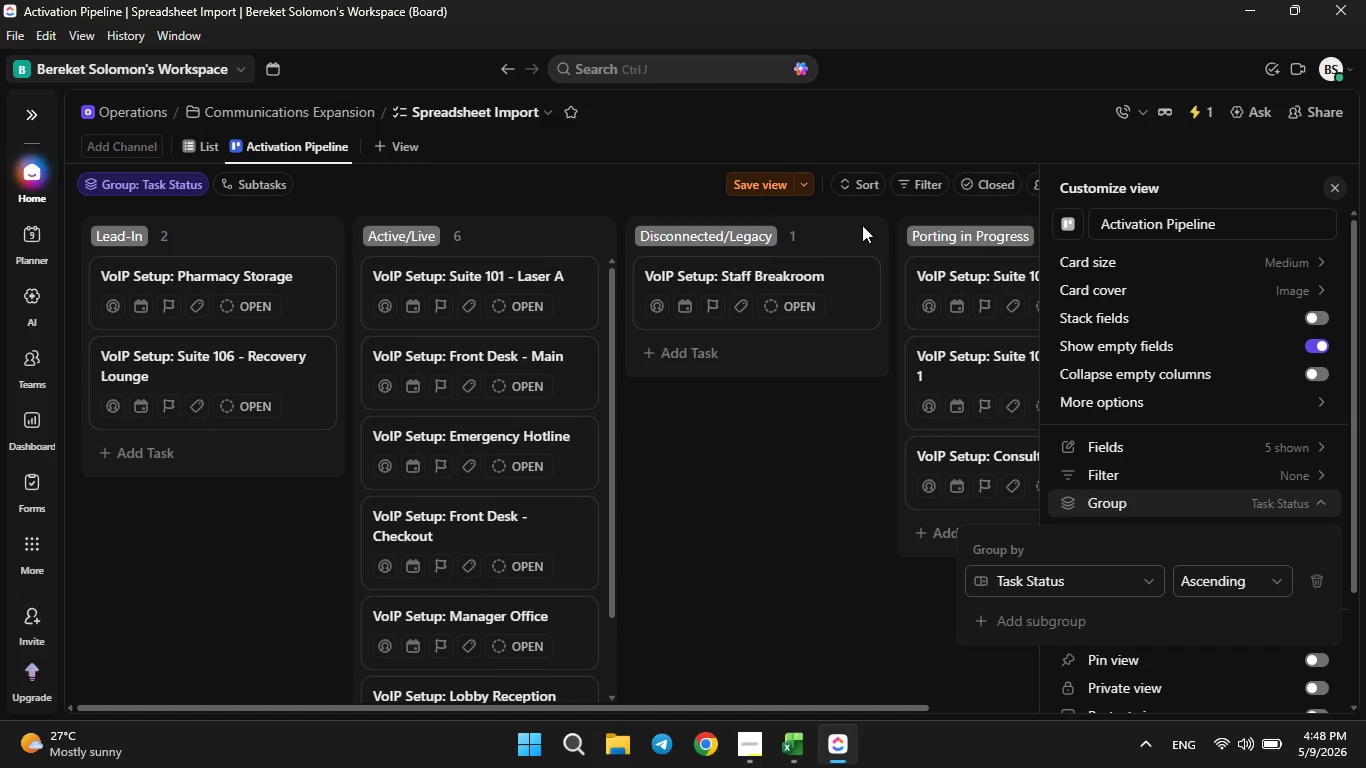 
wait(6.75)
 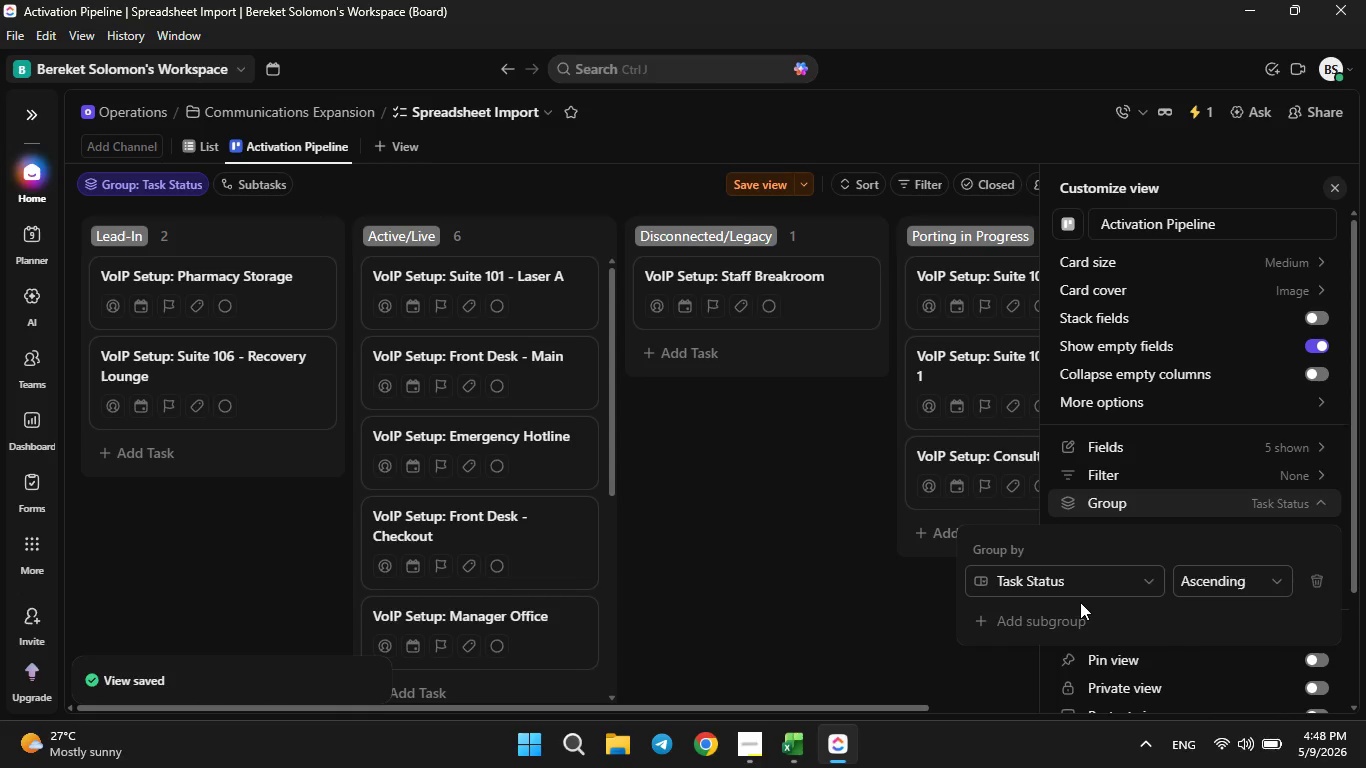 
left_click([768, 187])
 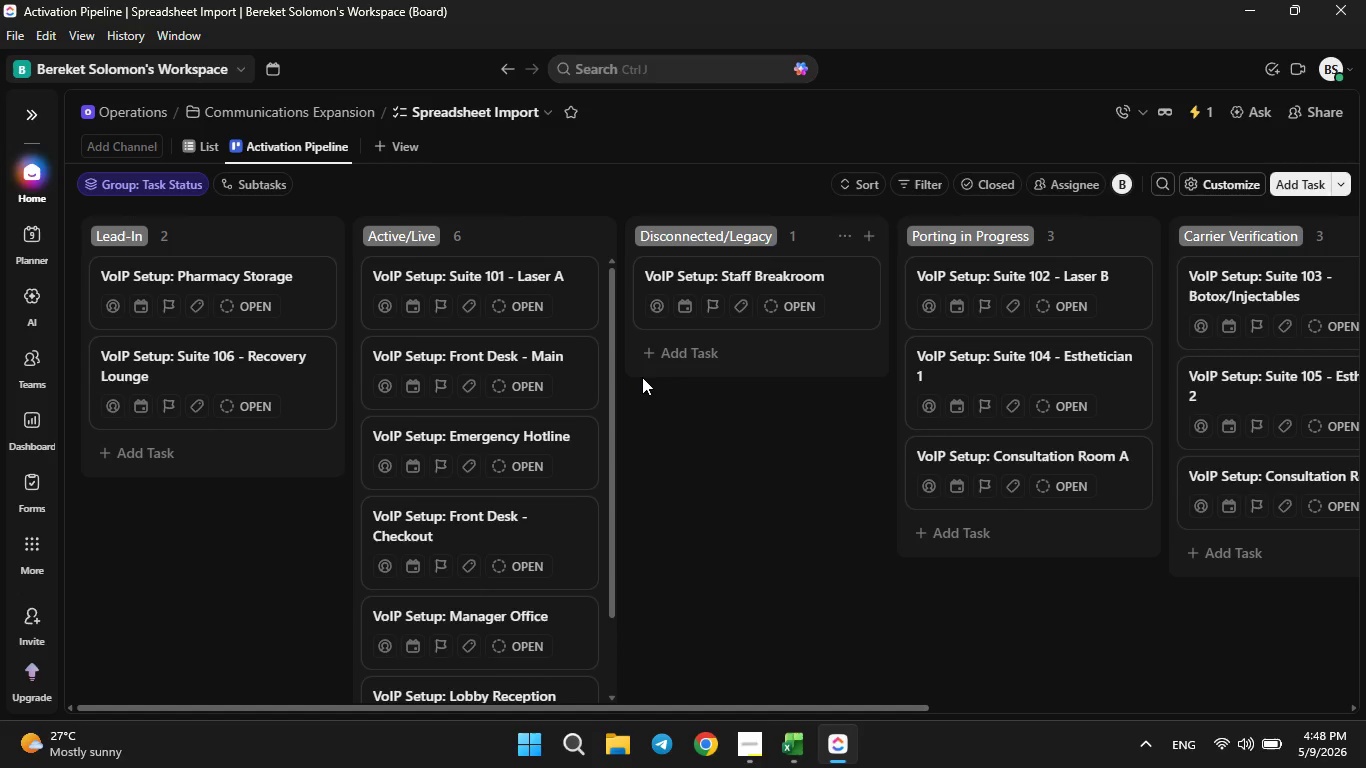 
wait(17.83)
 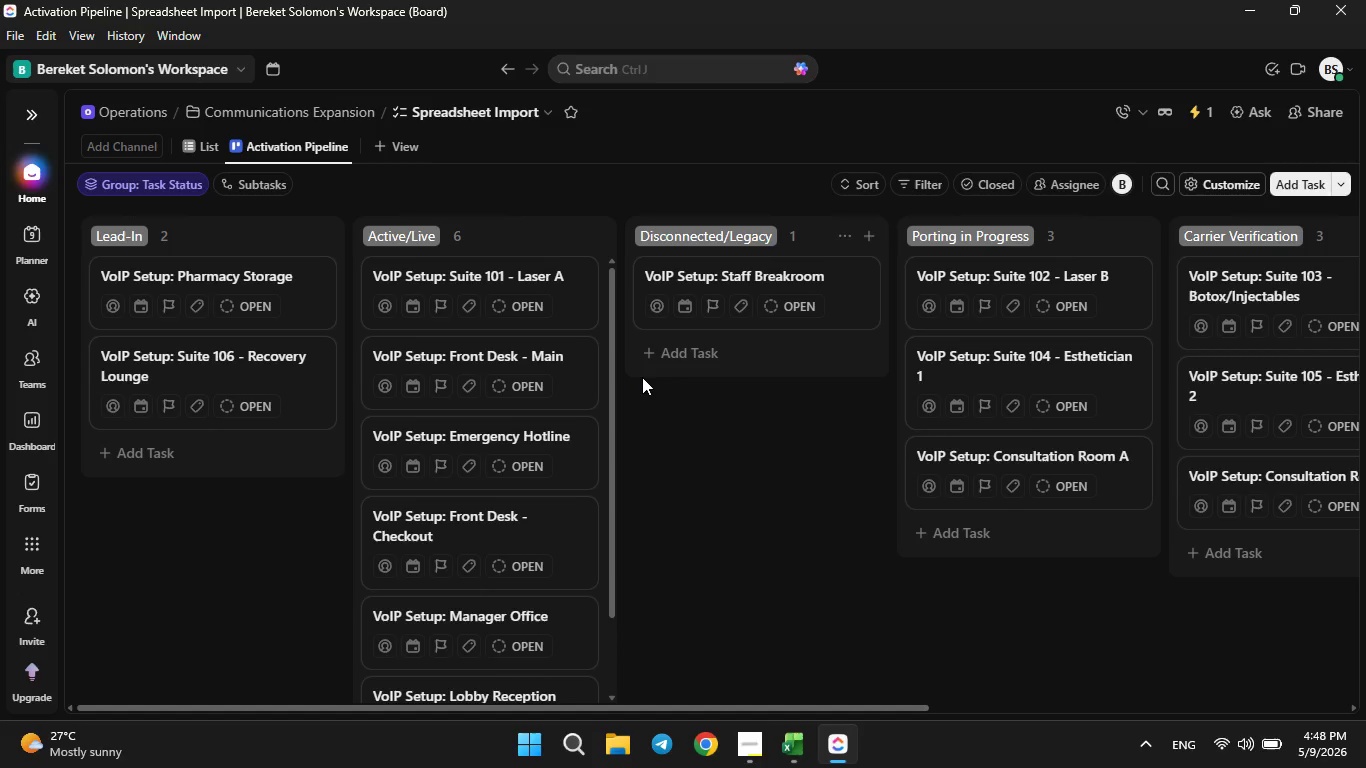 
left_click([390, 154])
 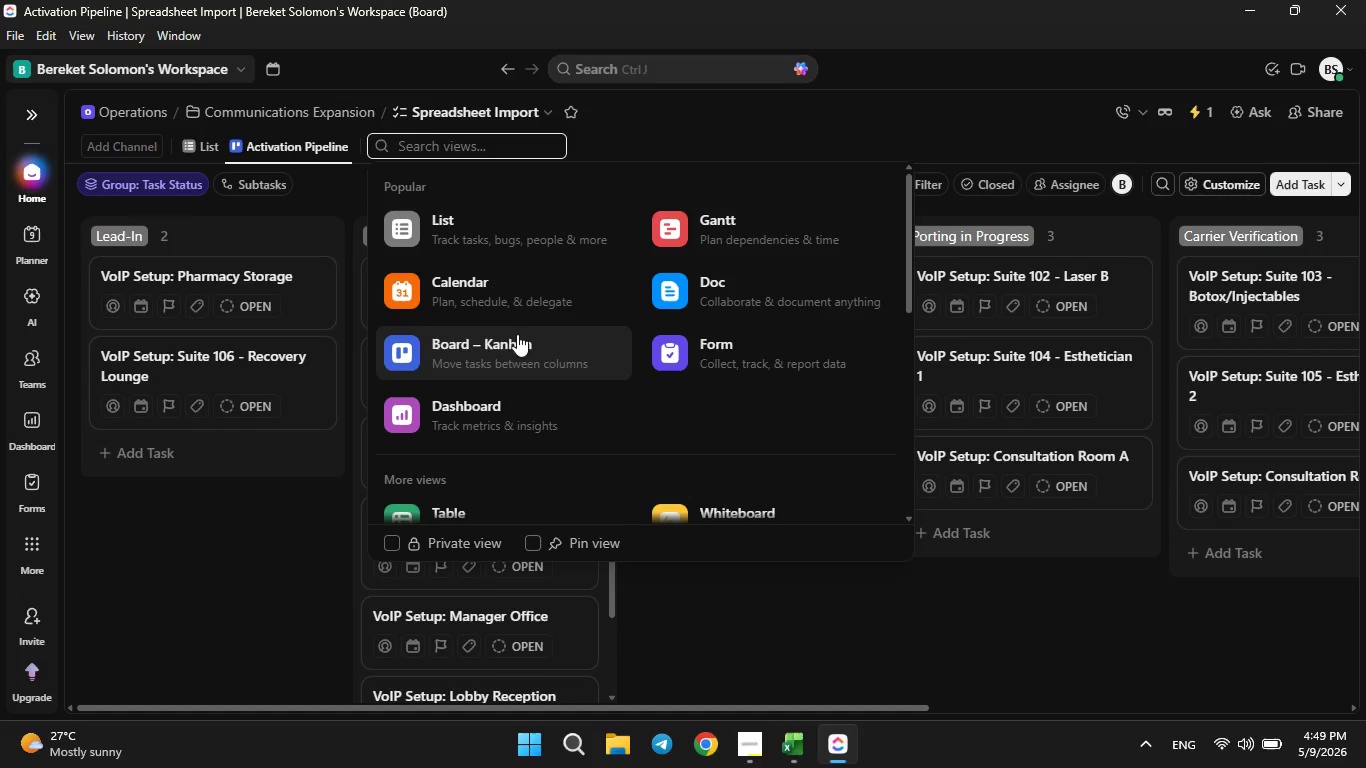 
scroll: coordinate [517, 334], scroll_direction: down, amount: 1.0
 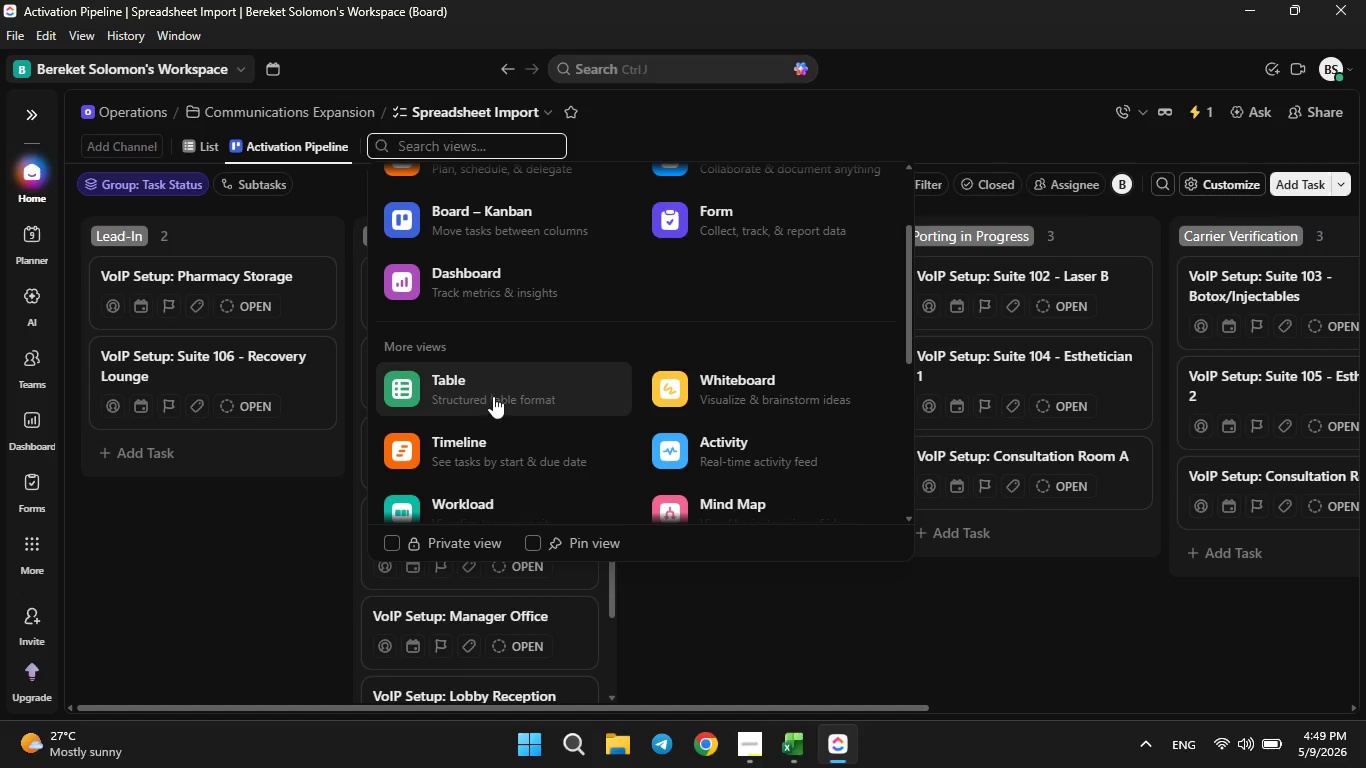 
left_click([493, 396])
 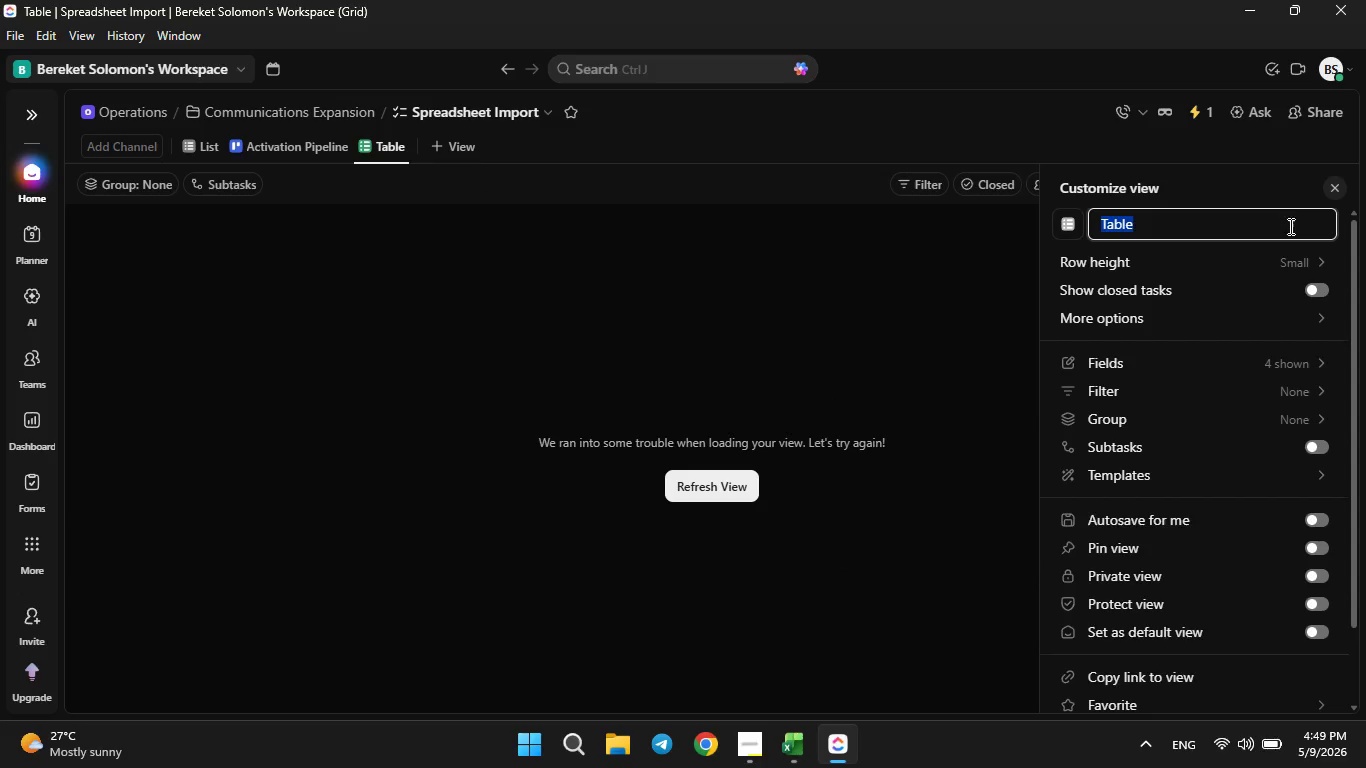 
key(Backspace)
type(VOIP Inventory Master)
 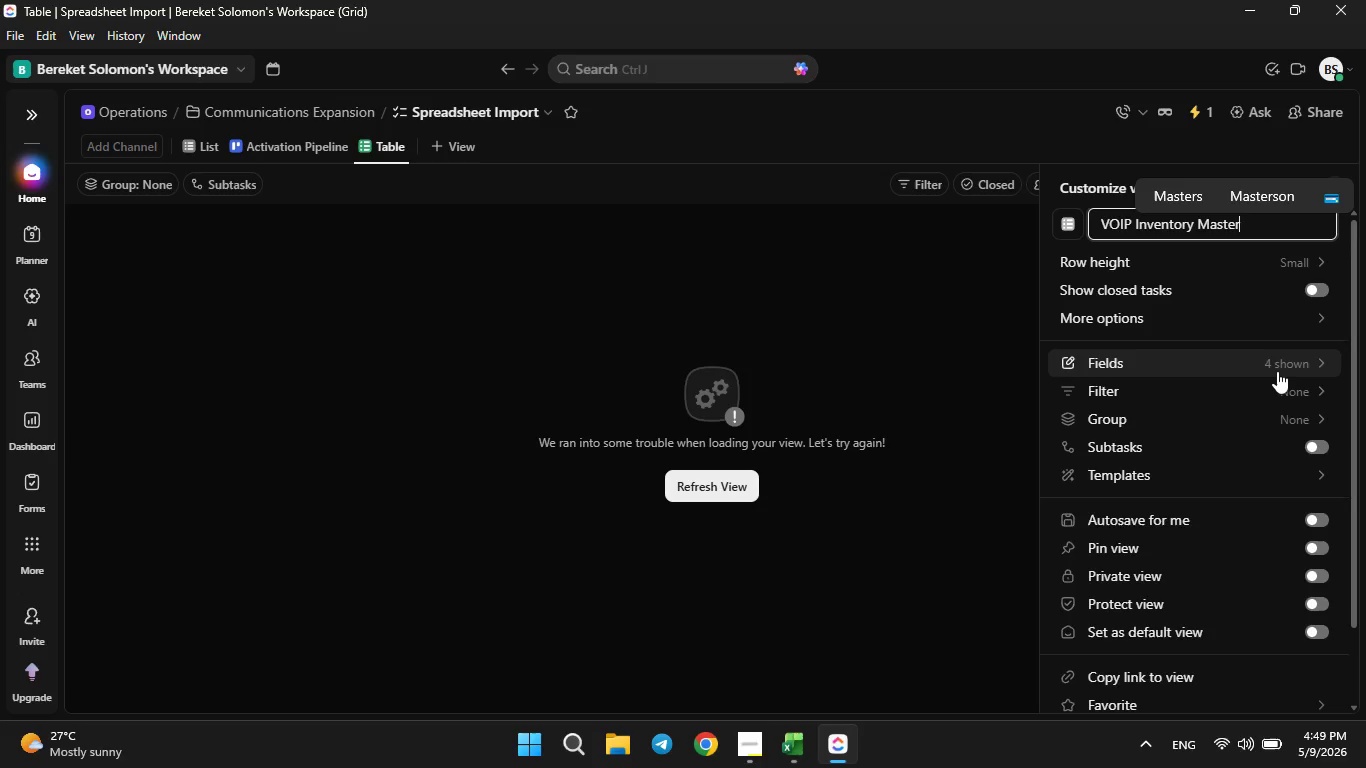 
wait(26.0)
 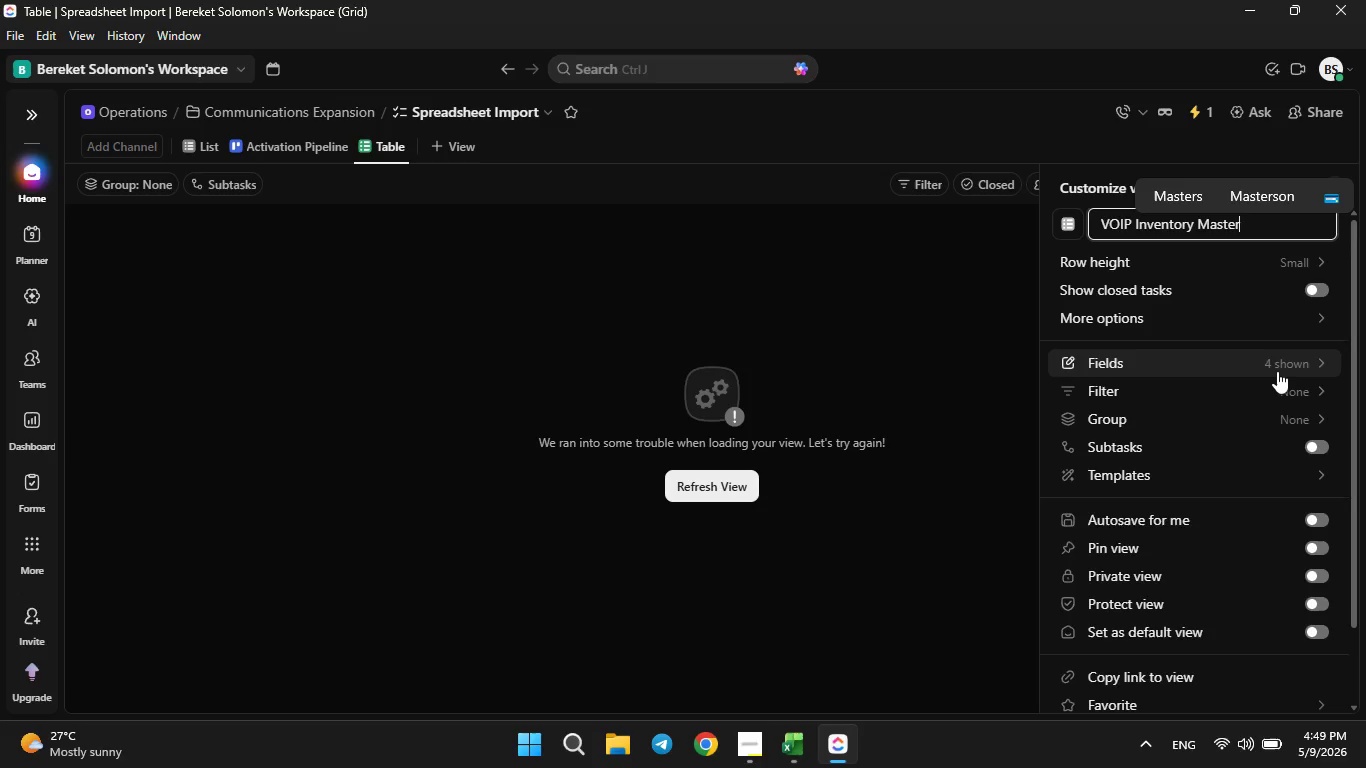 
left_click([740, 479])
 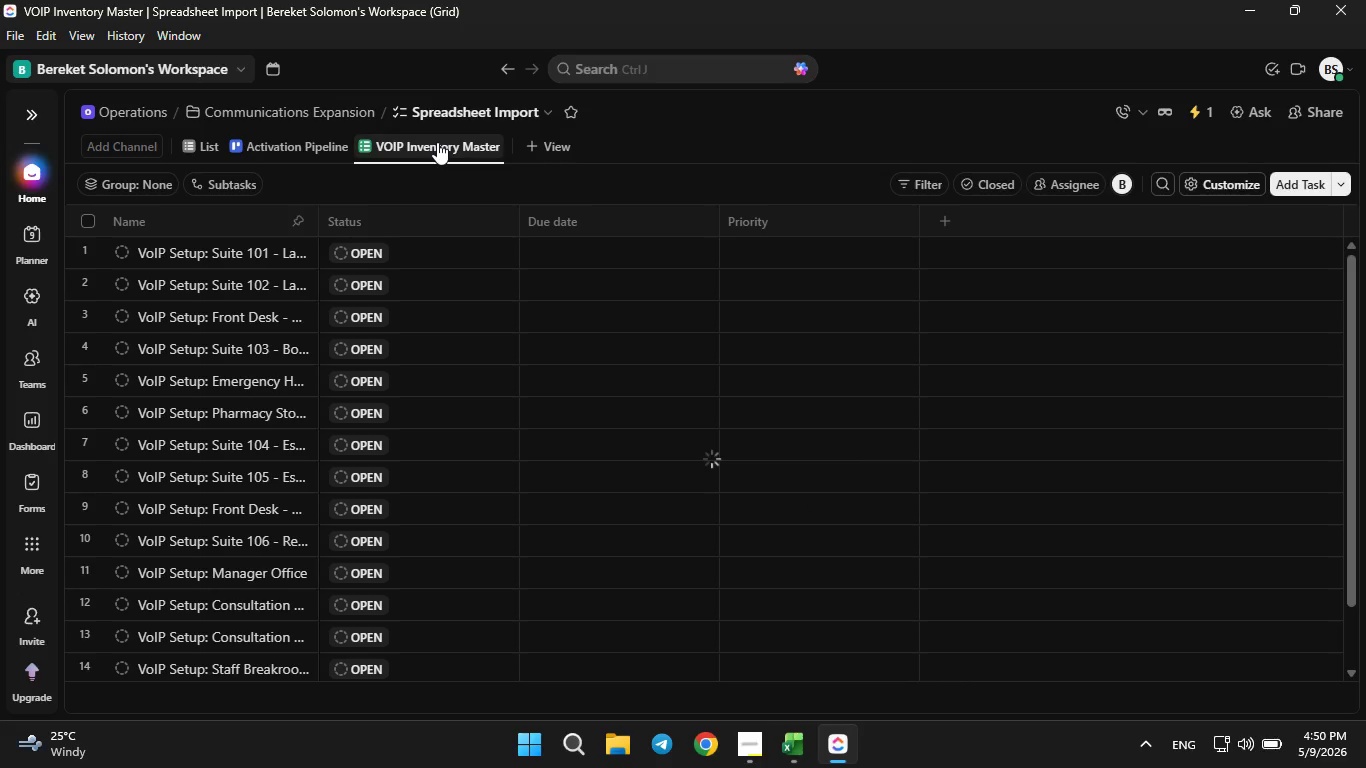 
wait(41.7)
 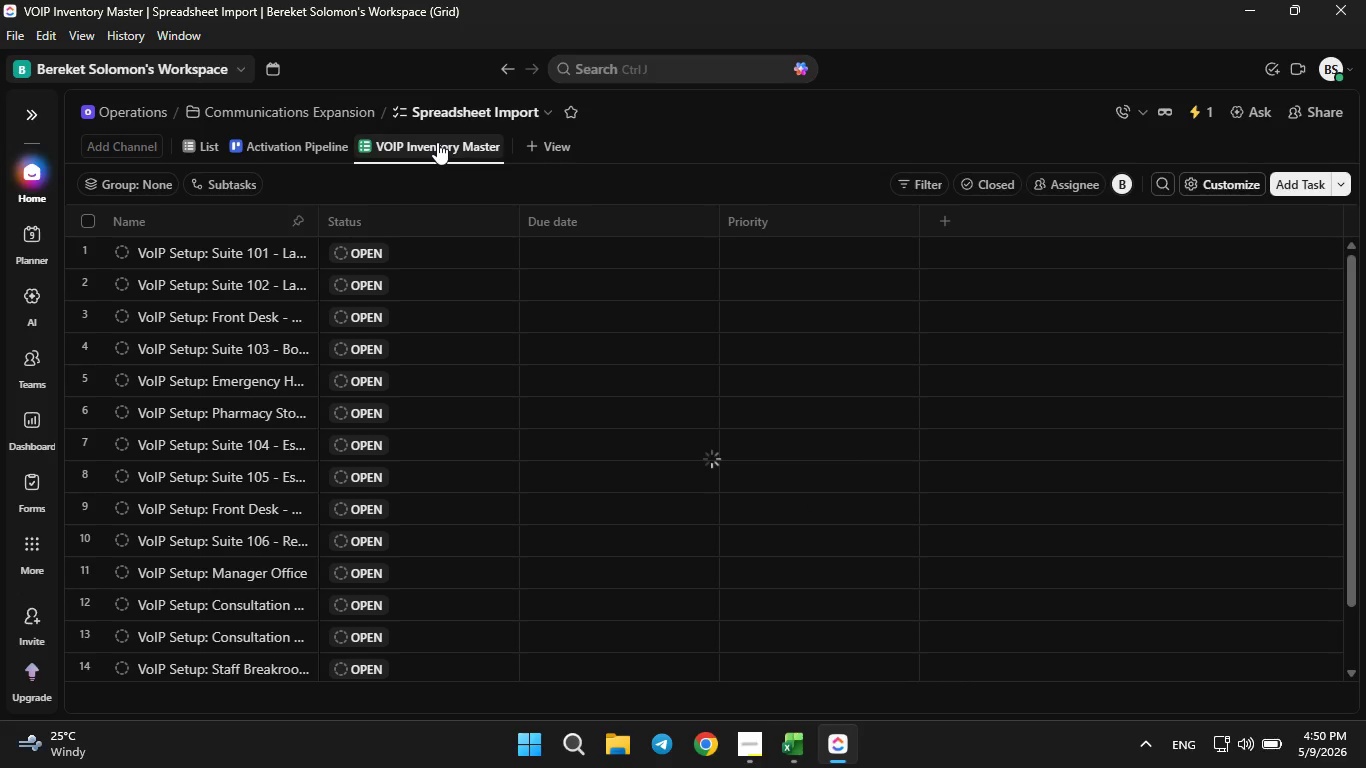 
left_click([287, 150])
 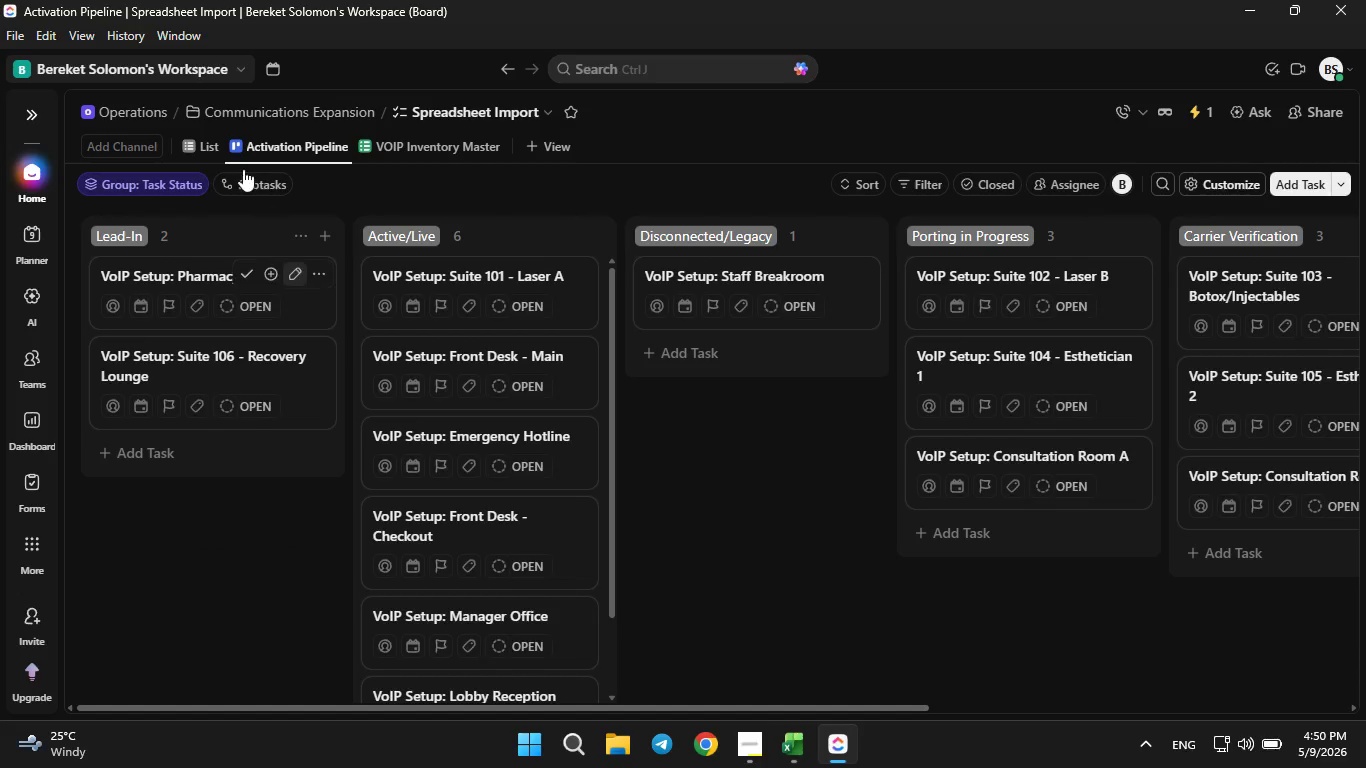 
left_click([204, 153])
 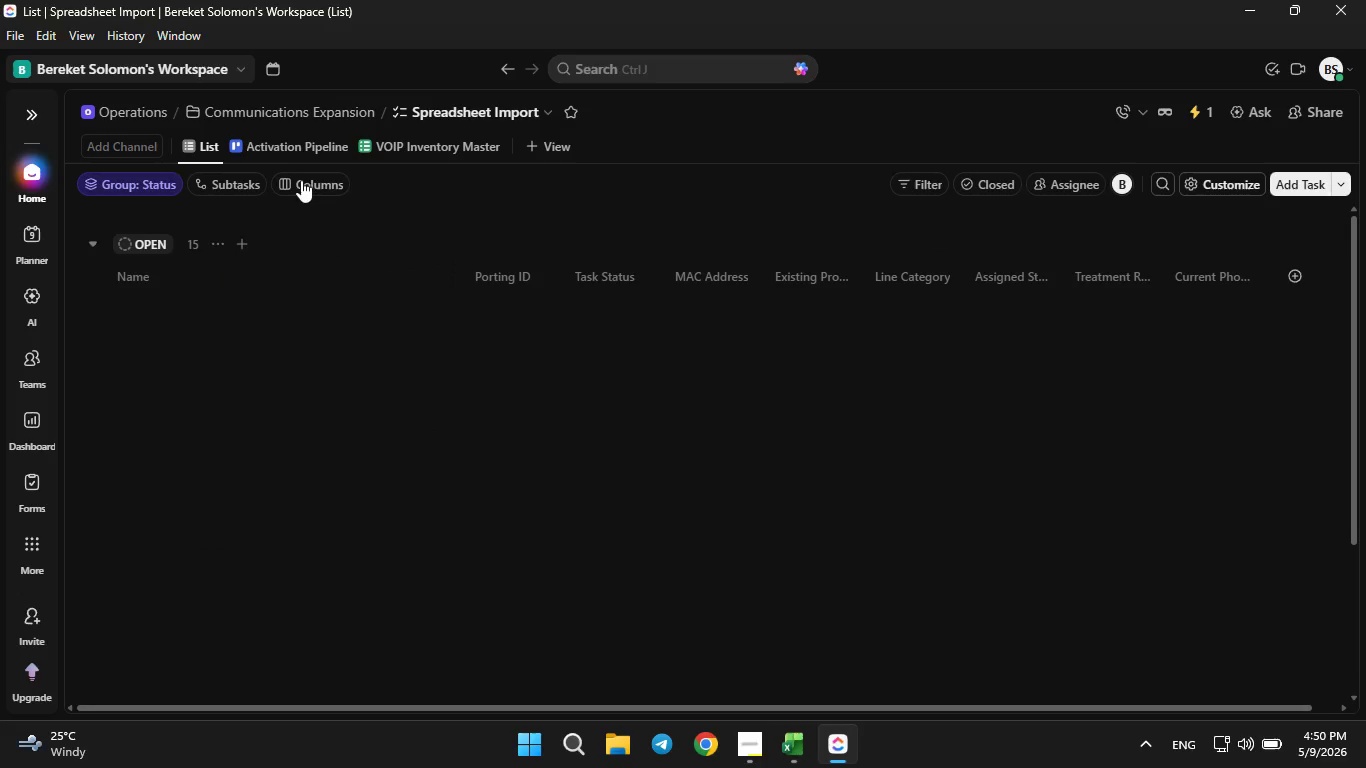 
left_click([288, 146])
 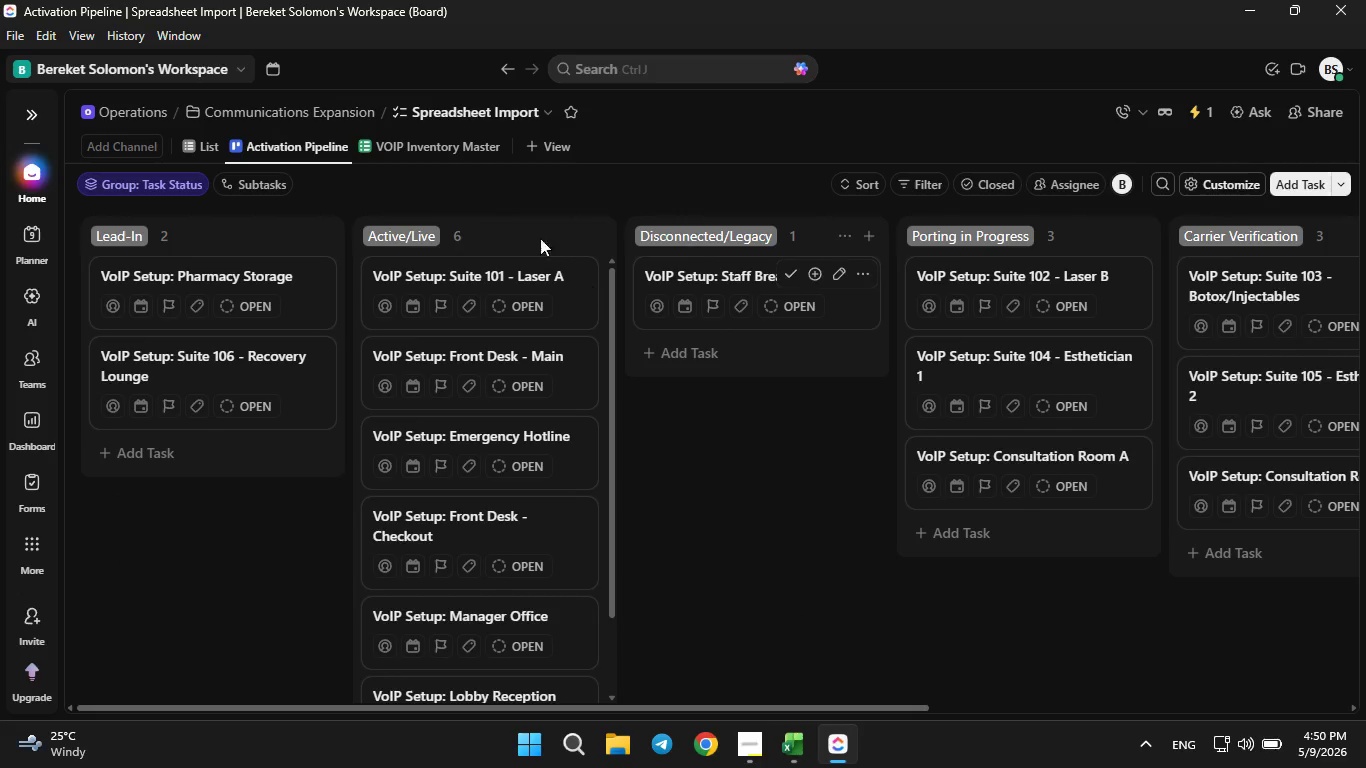 
left_click([440, 148])
 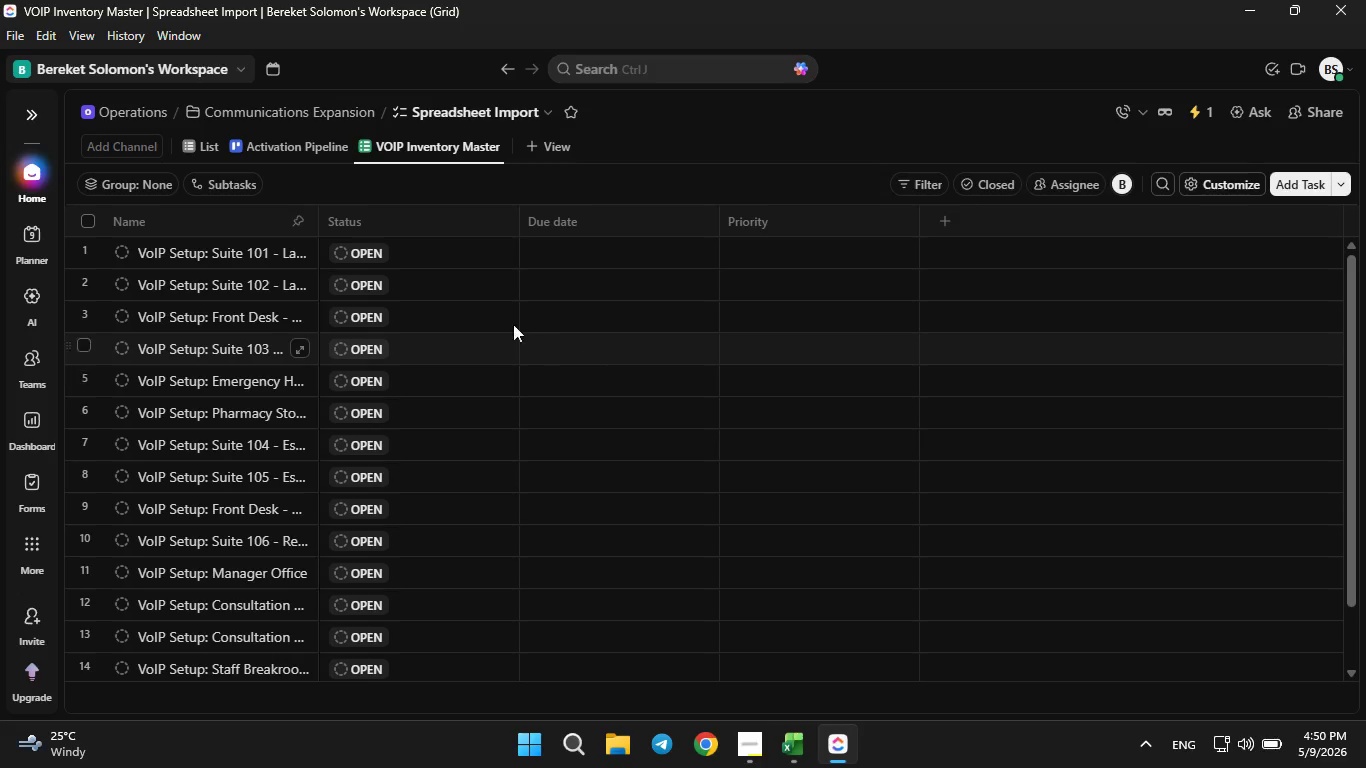 
left_click([415, 137])
 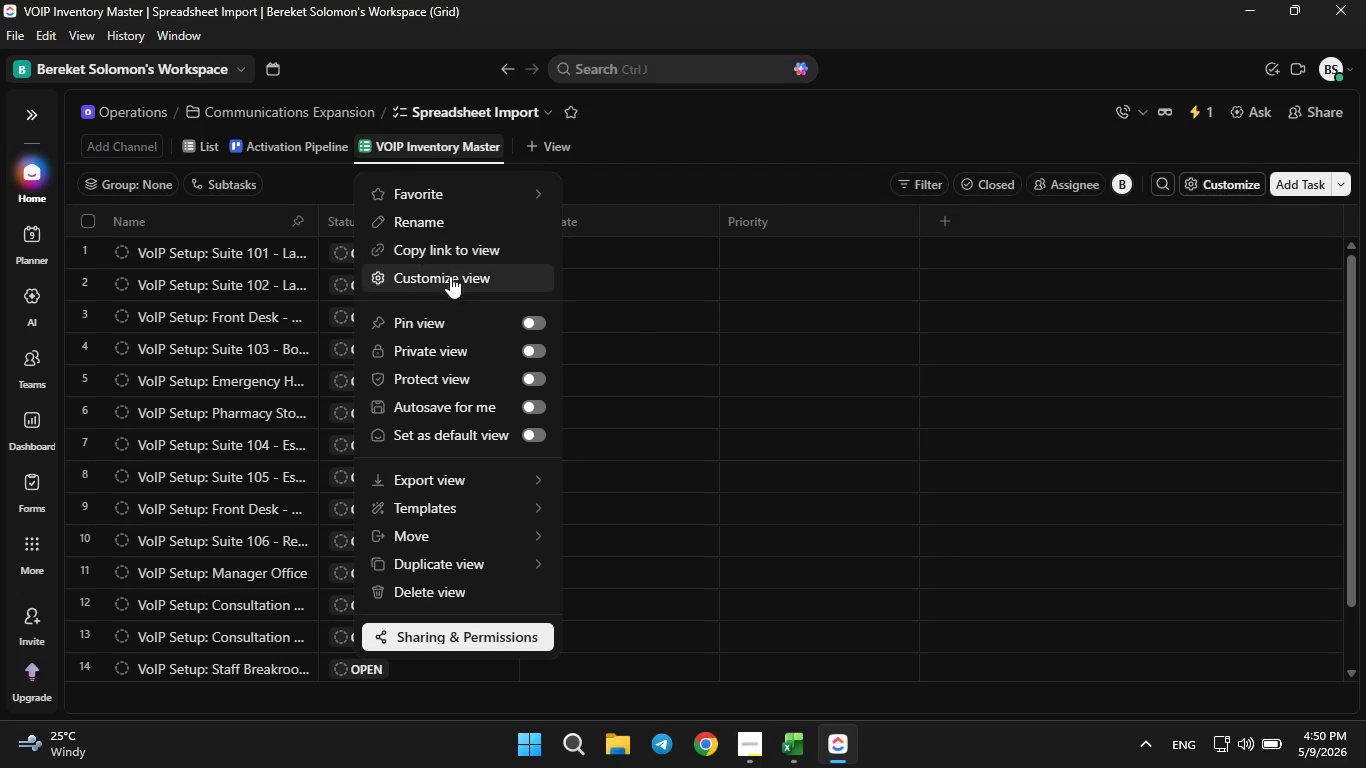 
left_click([452, 274])
 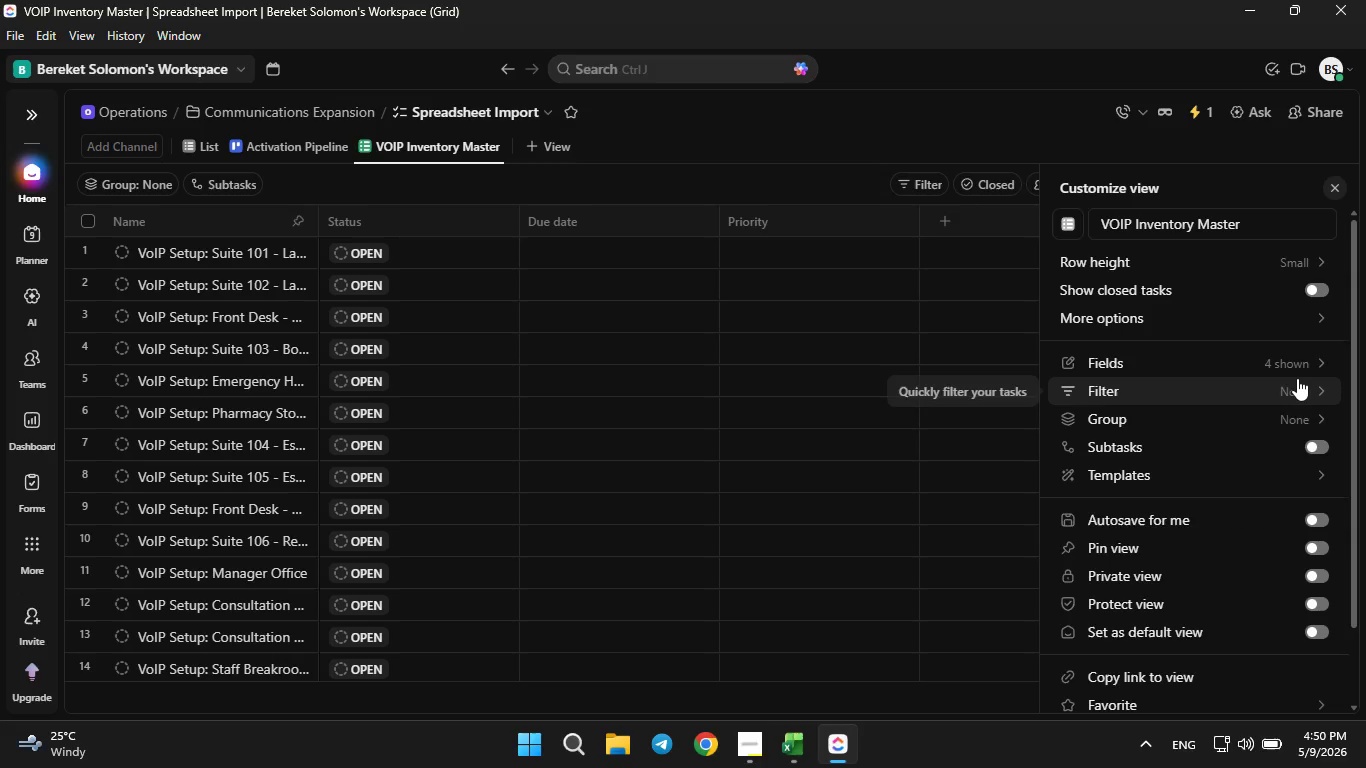 
left_click([1297, 377])
 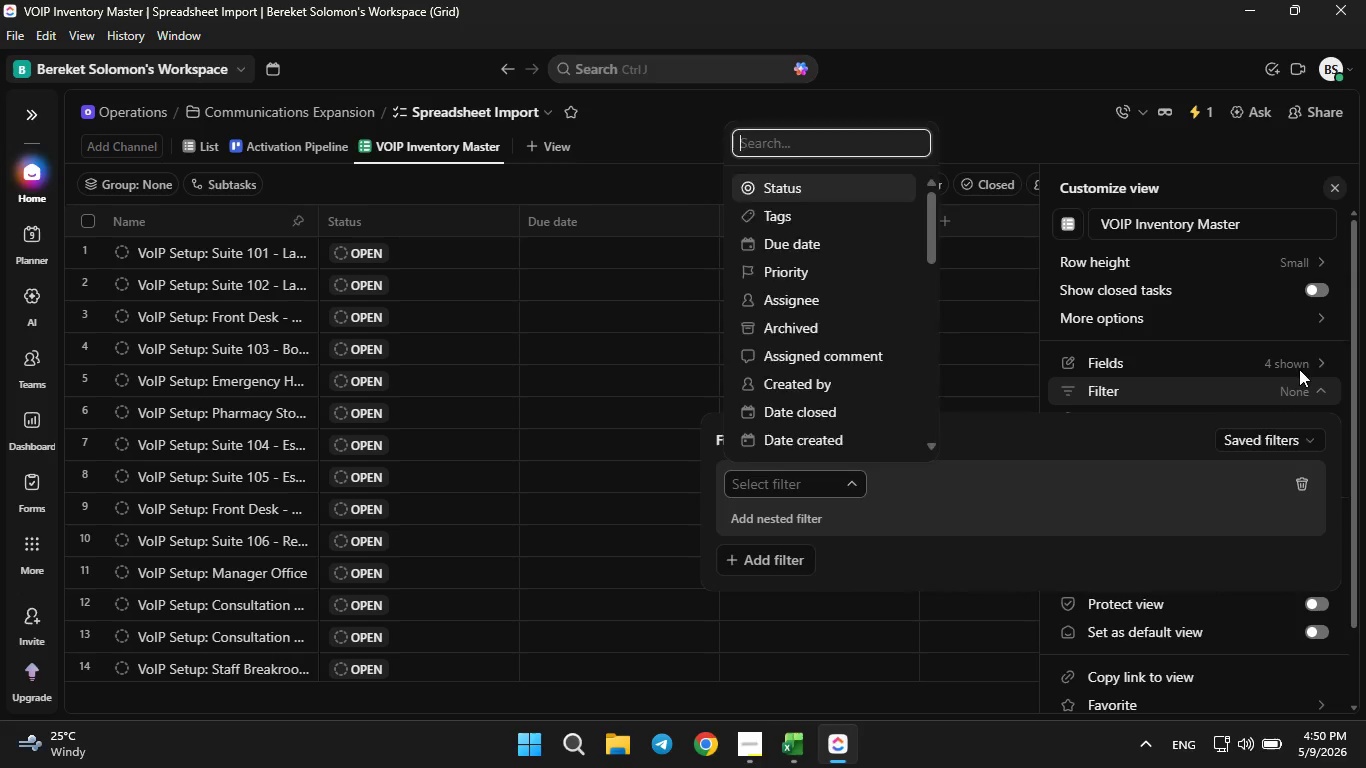 
left_click([1299, 369])
 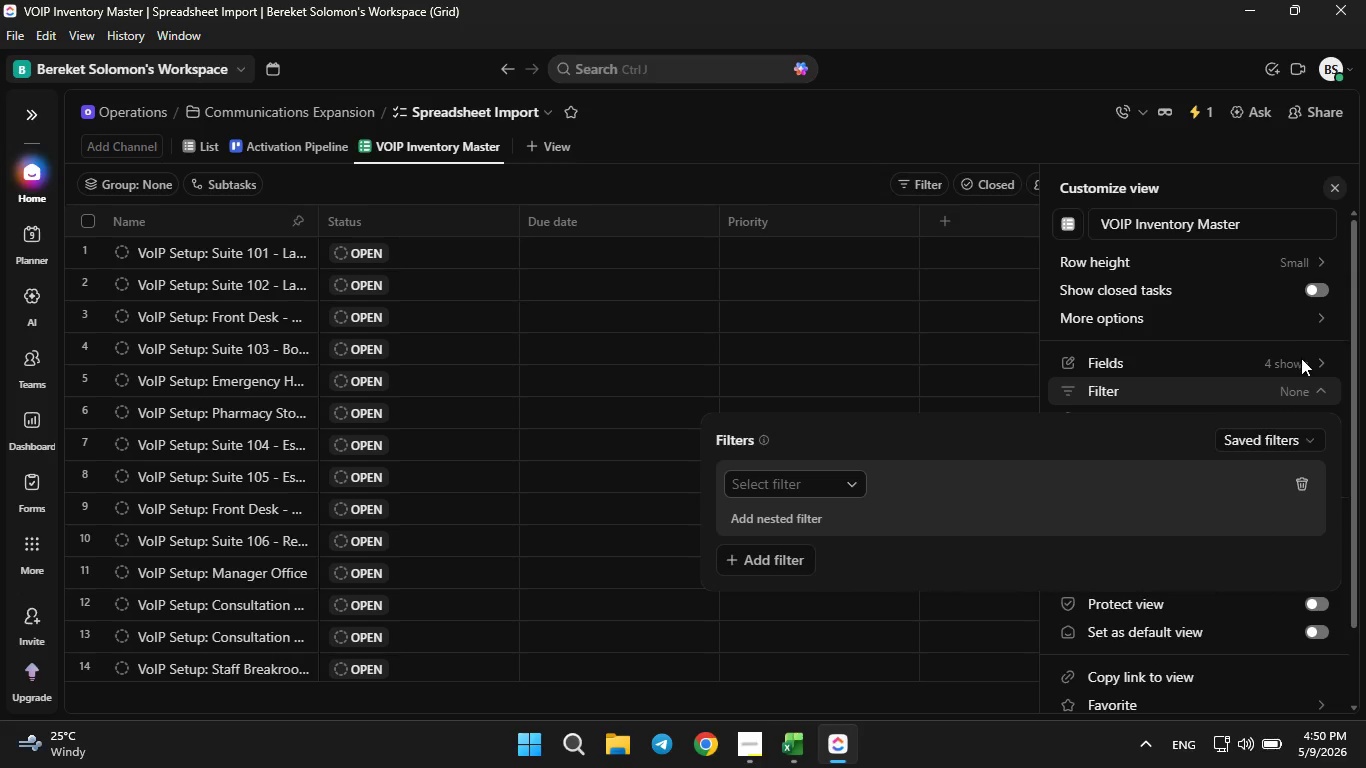 
double_click([1301, 356])
 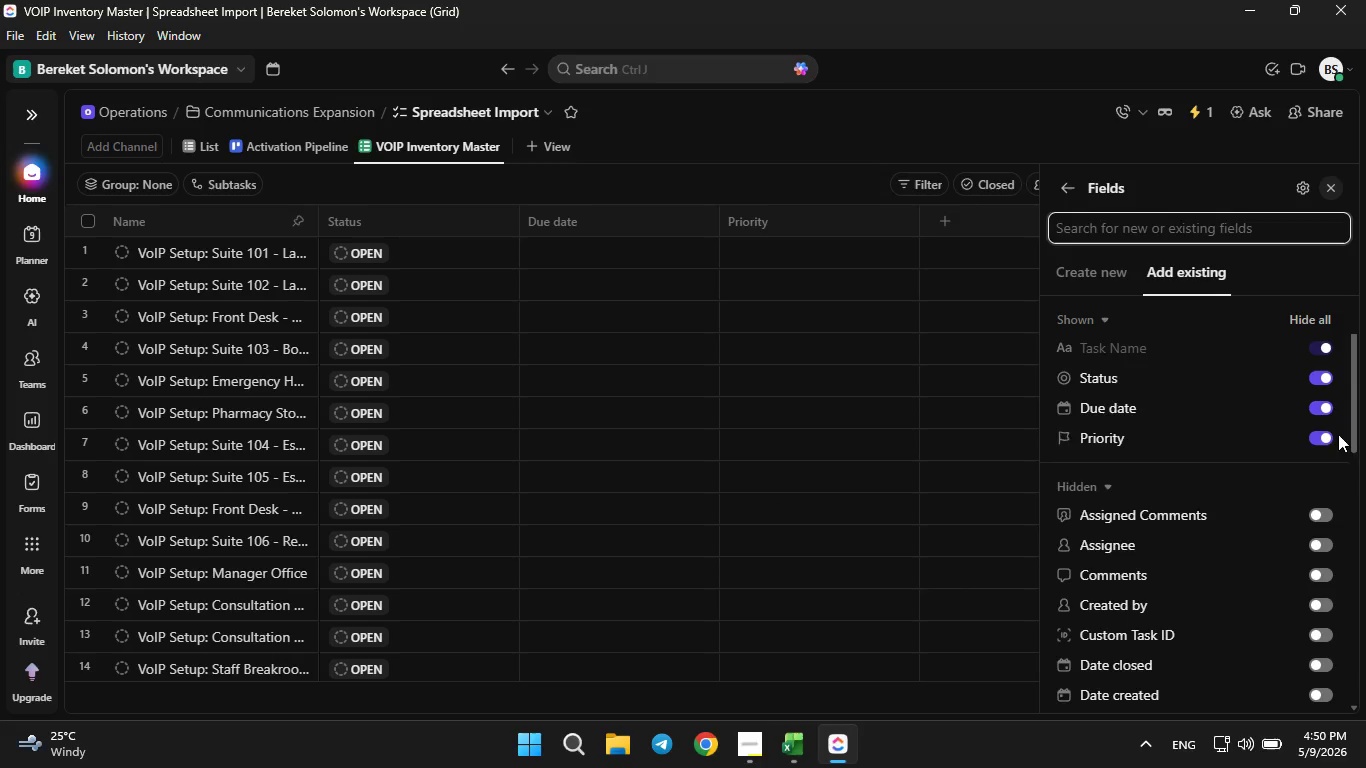 
left_click([1328, 438])
 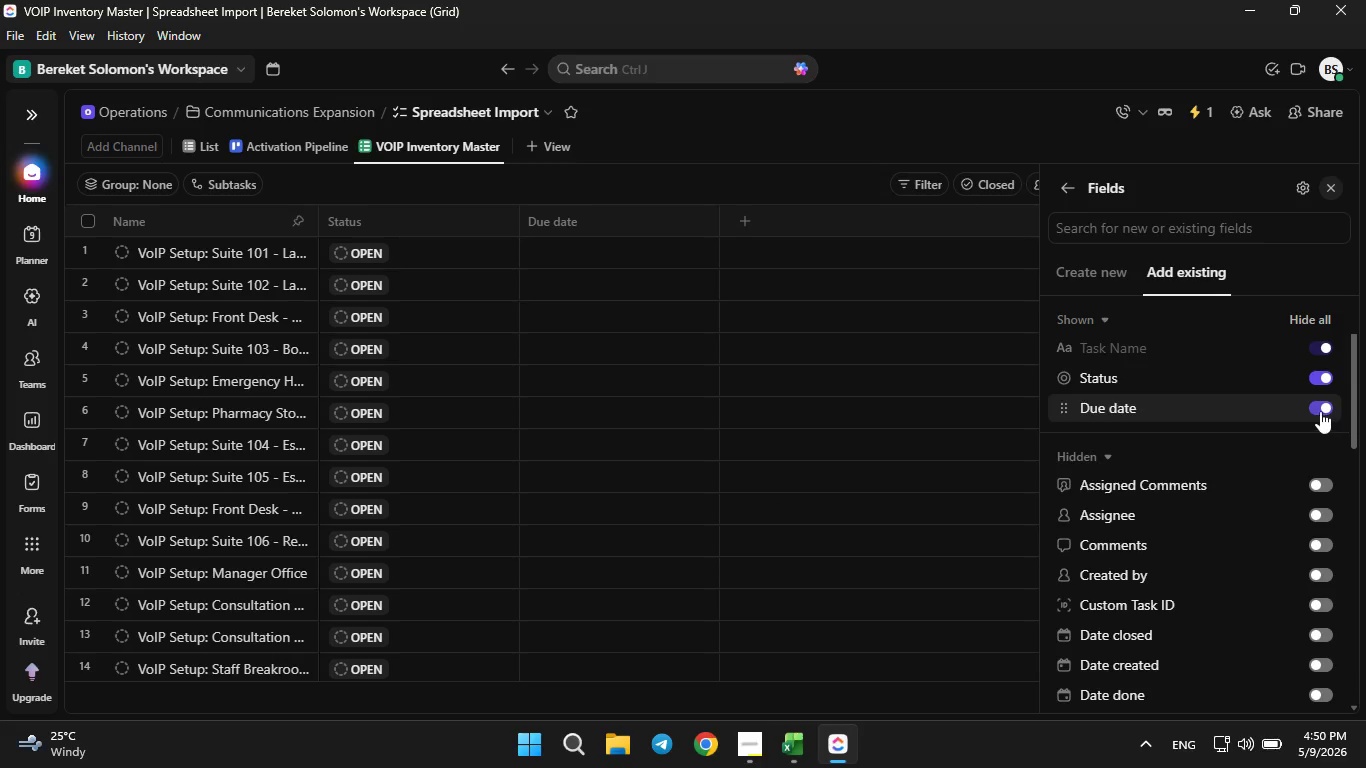 
left_click([1320, 411])
 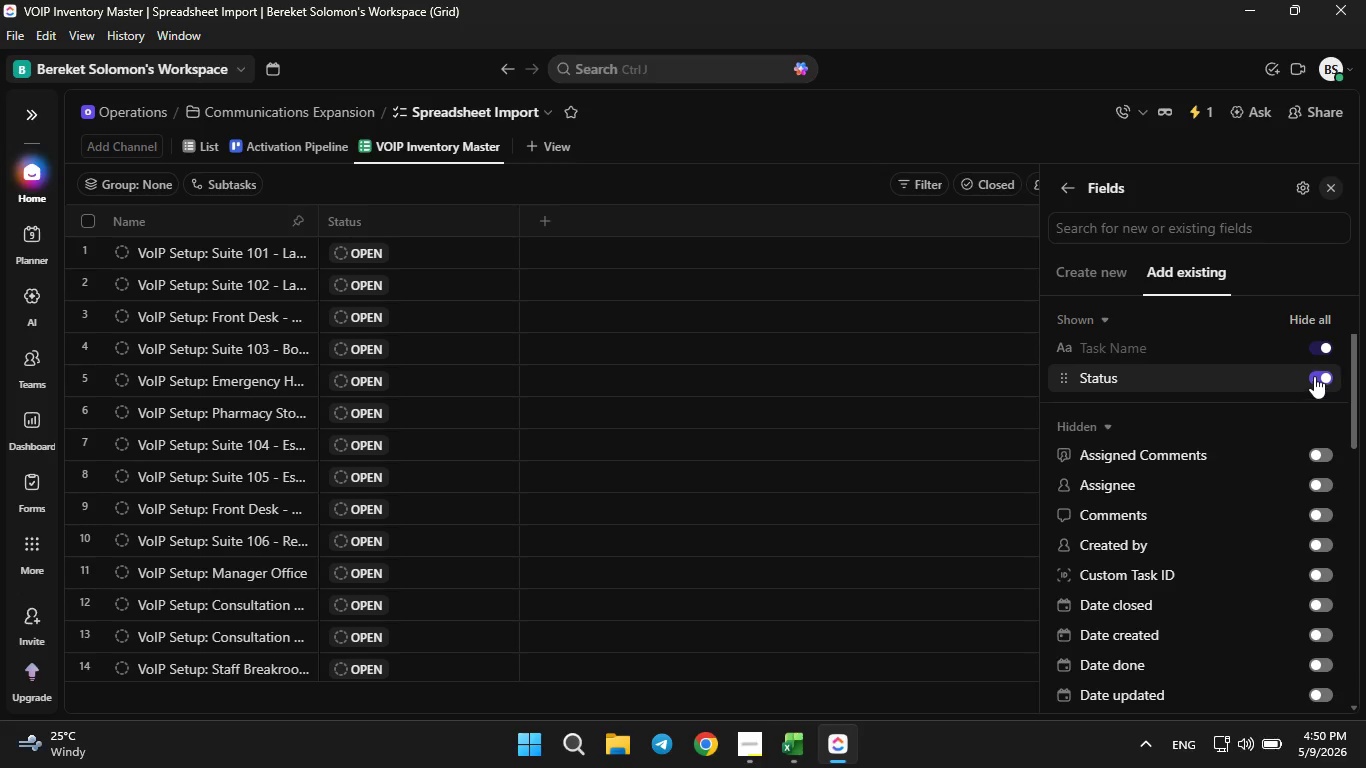 
left_click([1314, 376])
 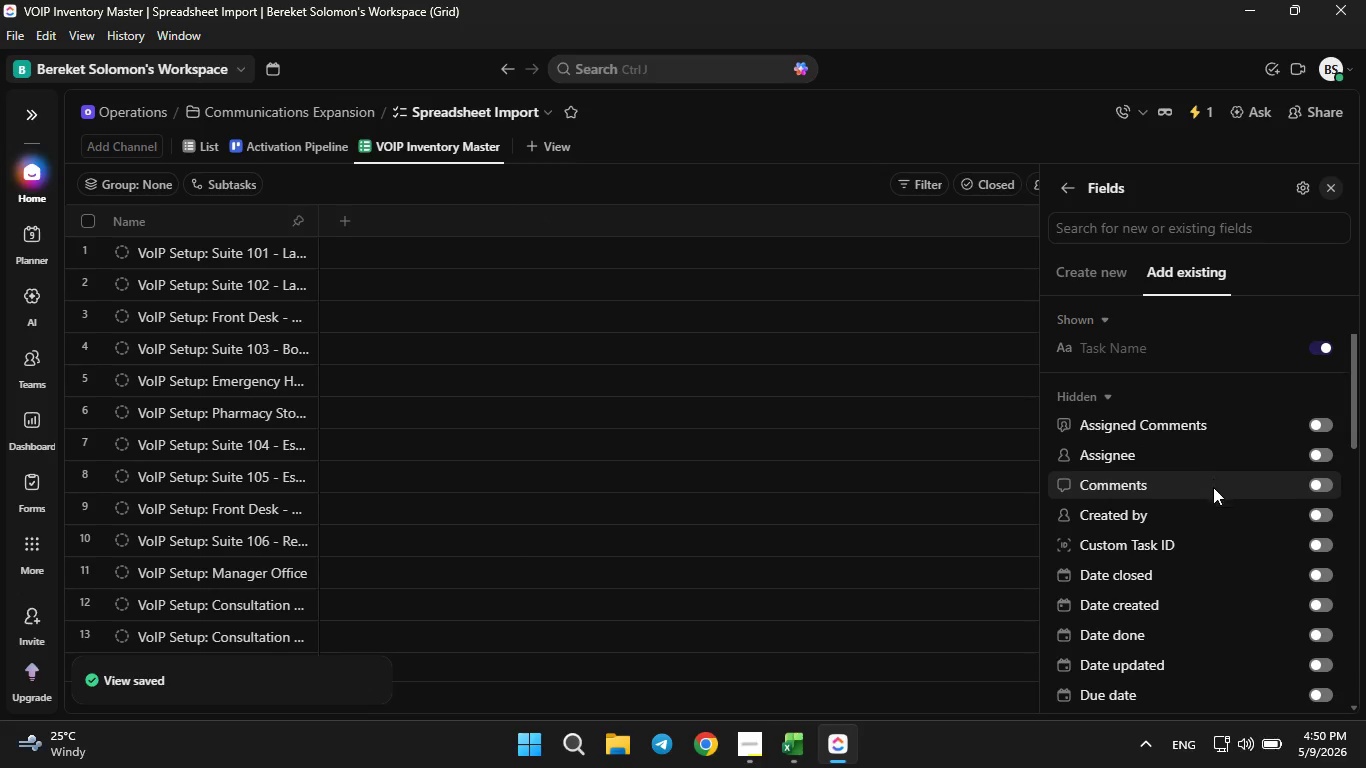 
scroll: coordinate [1194, 527], scroll_direction: down, amount: 11.0
 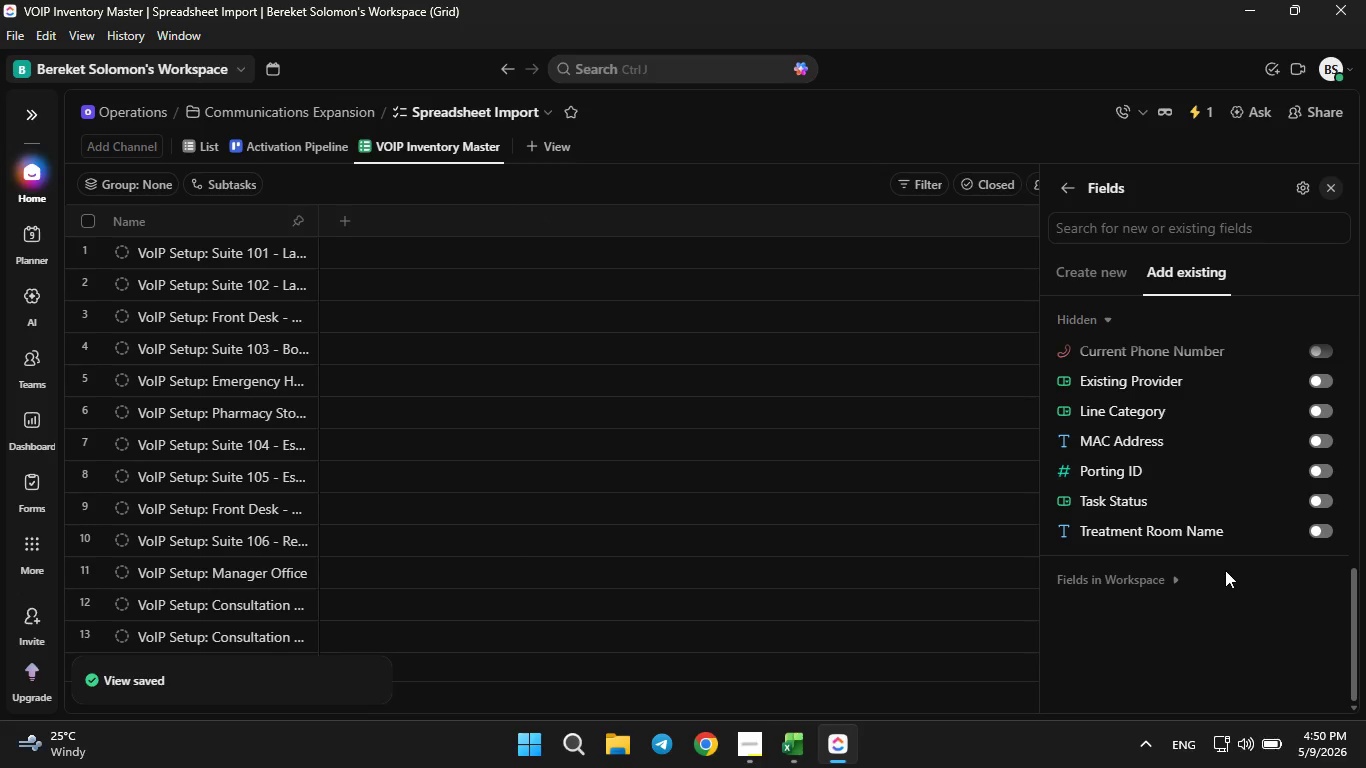 
scroll: coordinate [1225, 570], scroll_direction: none, amount: 0.0
 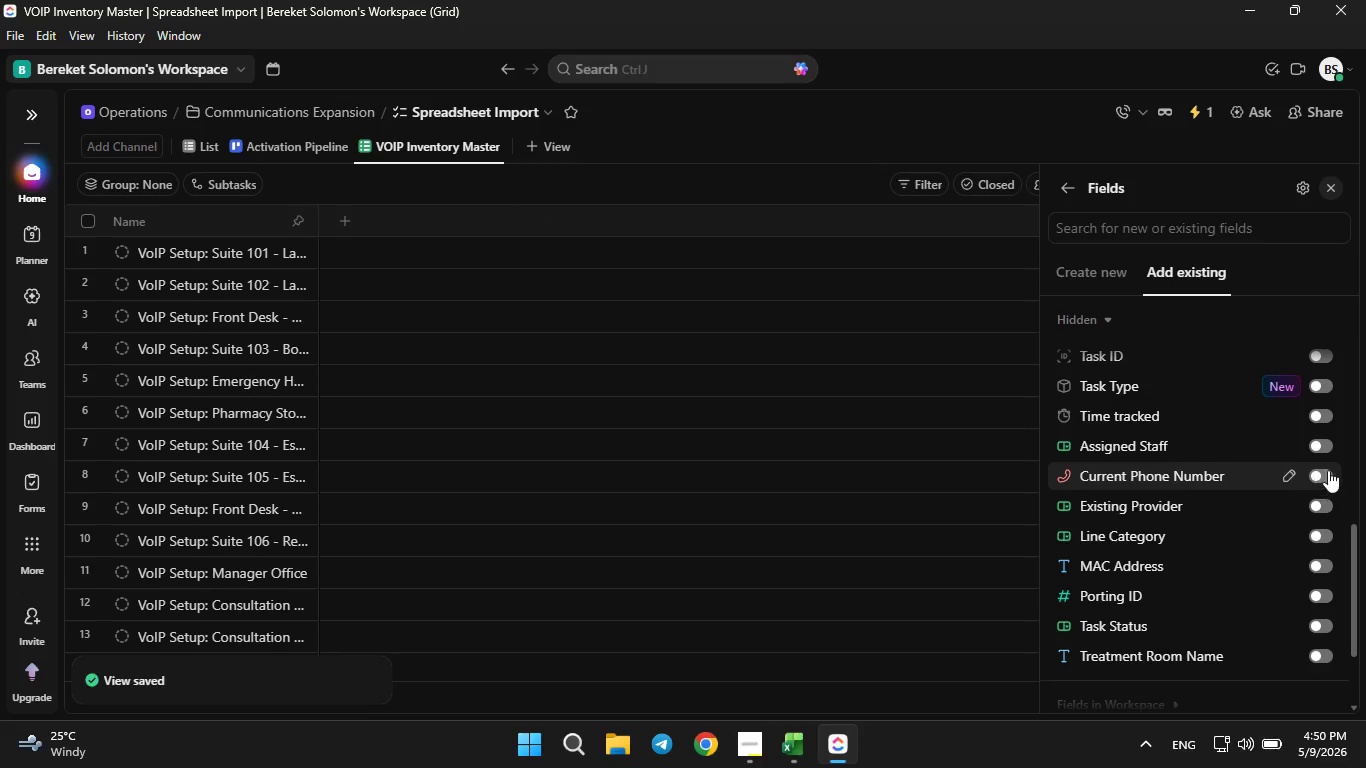 
left_click([1328, 470])
 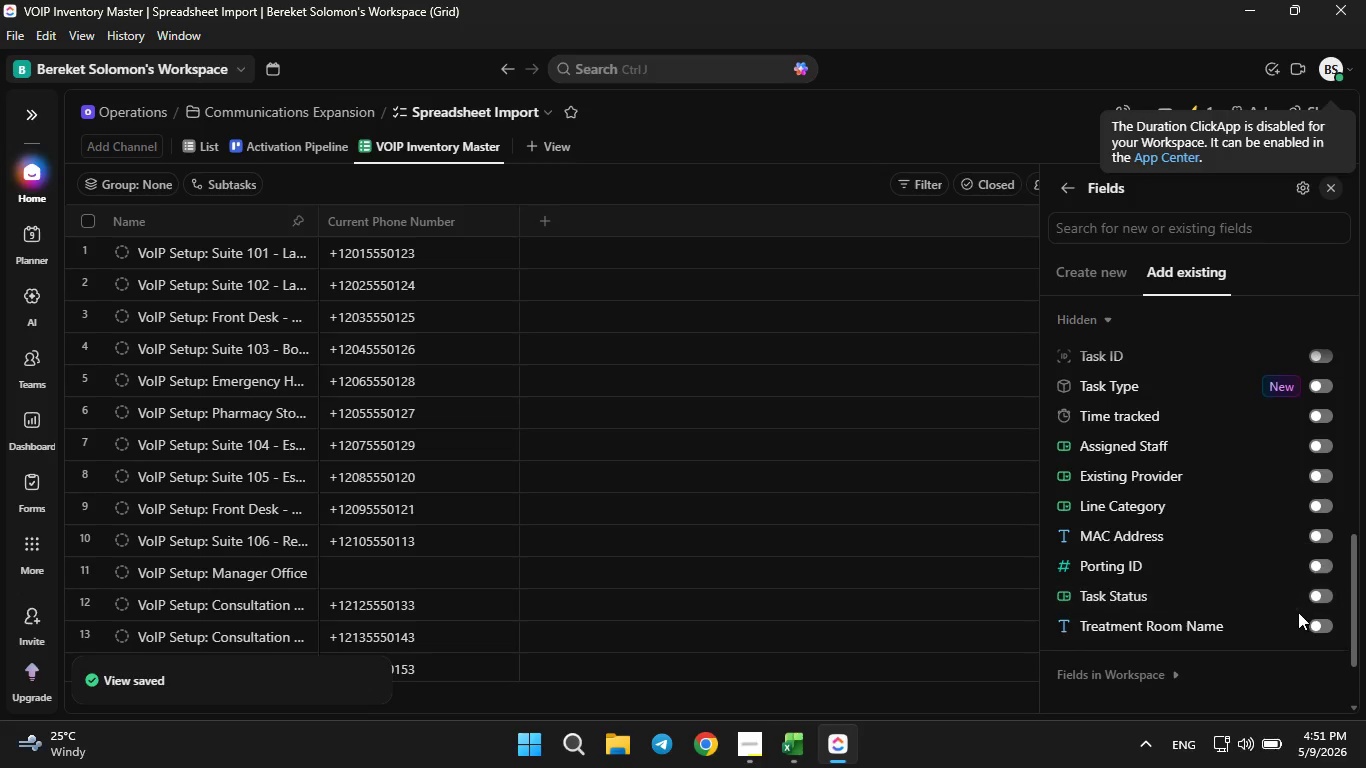 
left_click([1314, 629])
 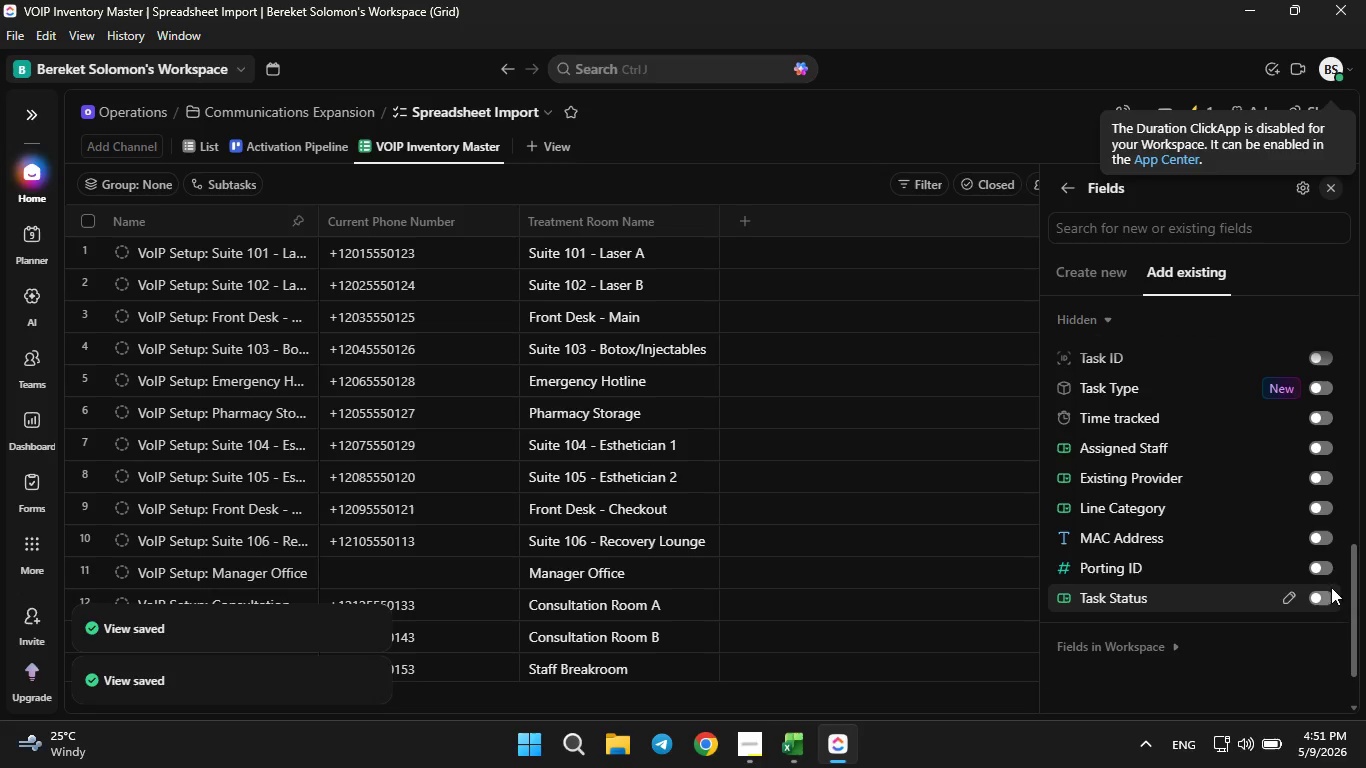 
left_click([1321, 503])
 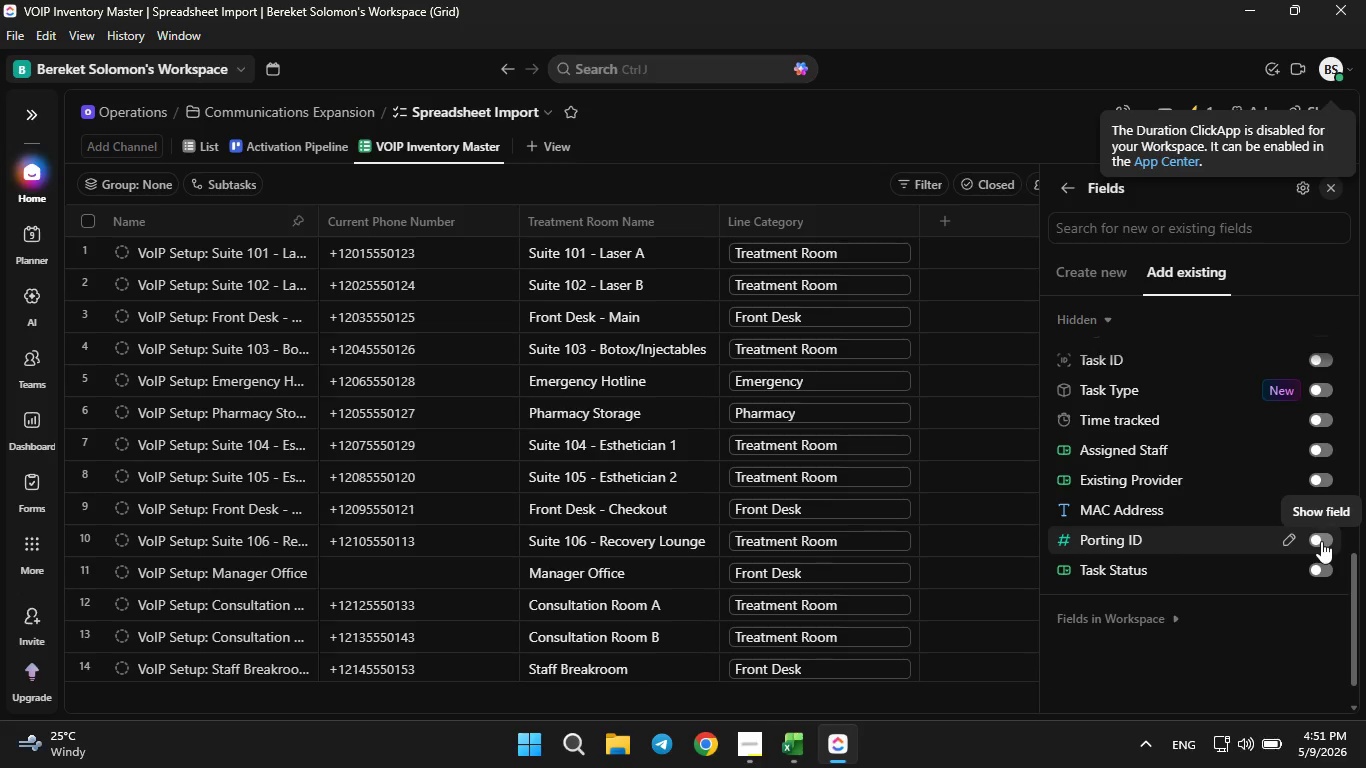 
wait(15.02)
 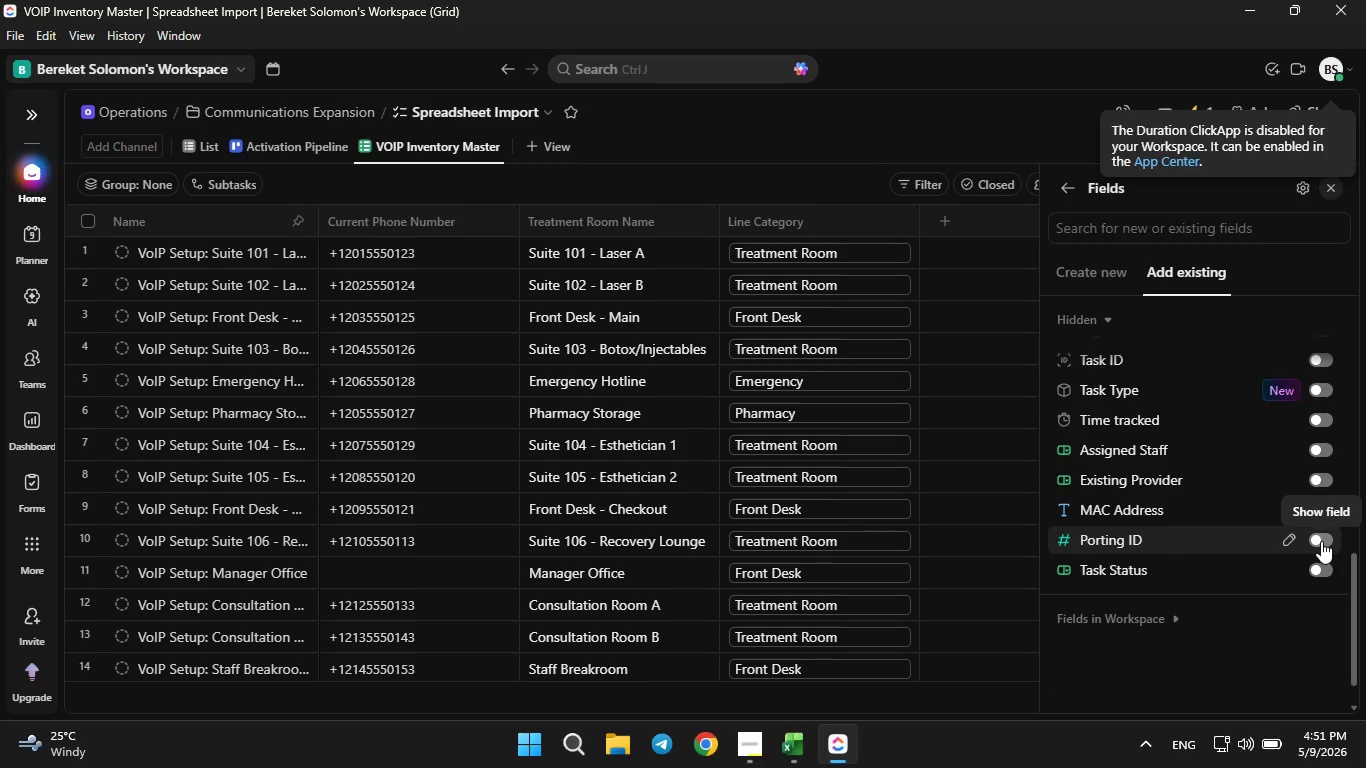 
left_click([1323, 516])
 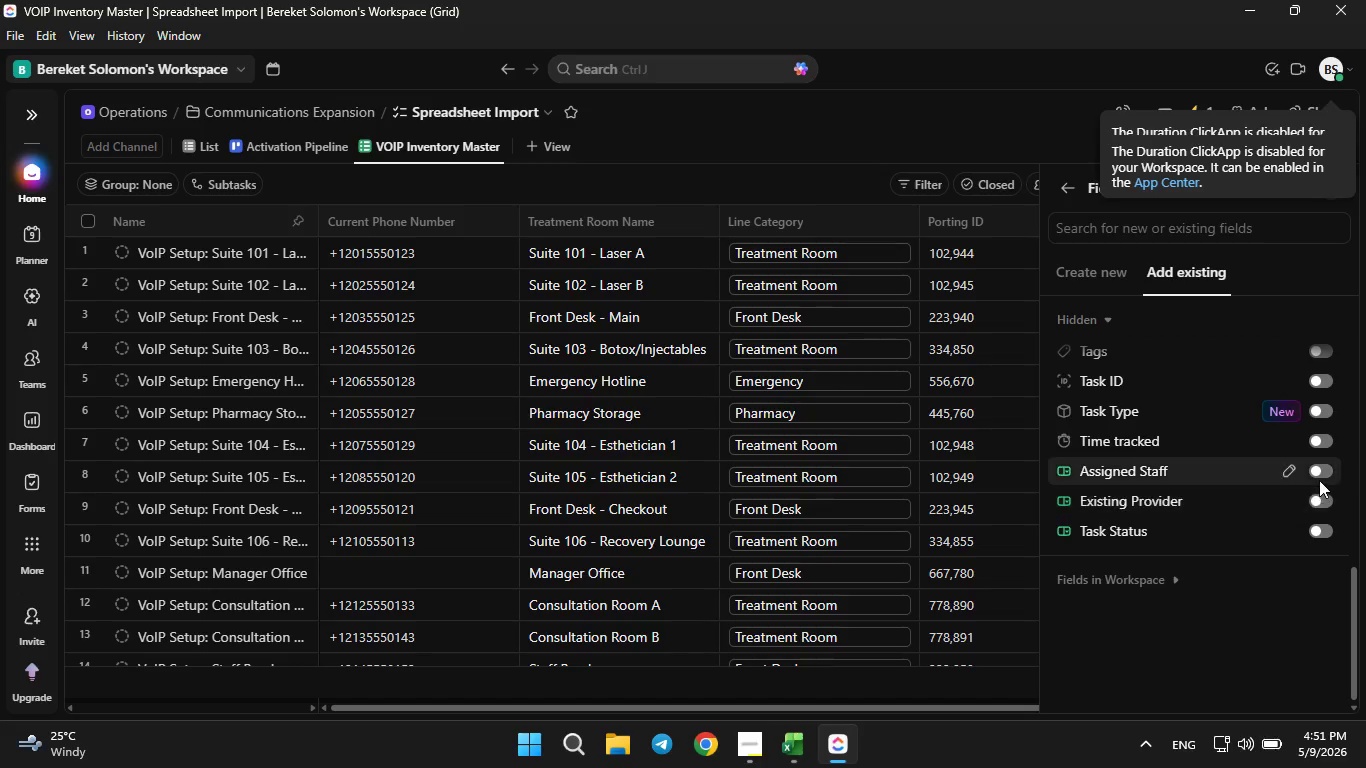 
left_click([1323, 473])
 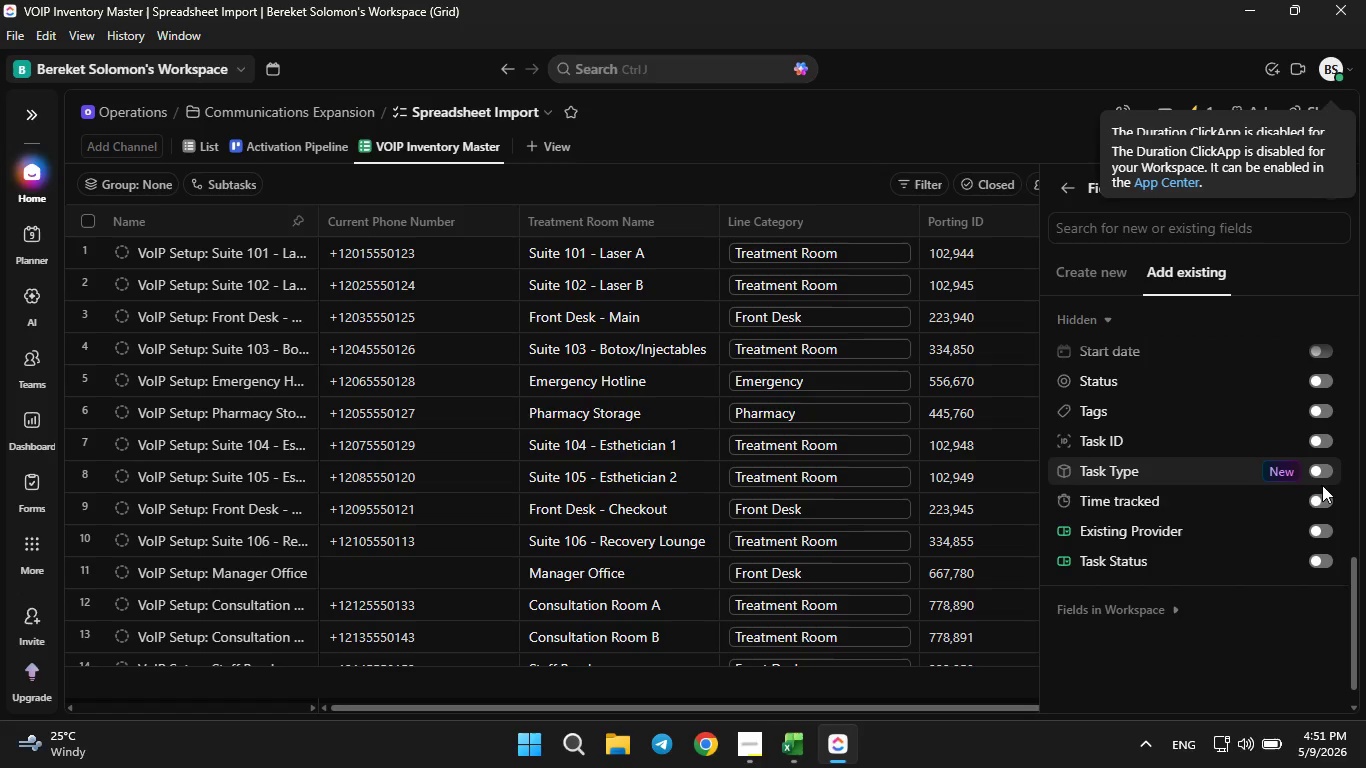 
left_click([1323, 559])
 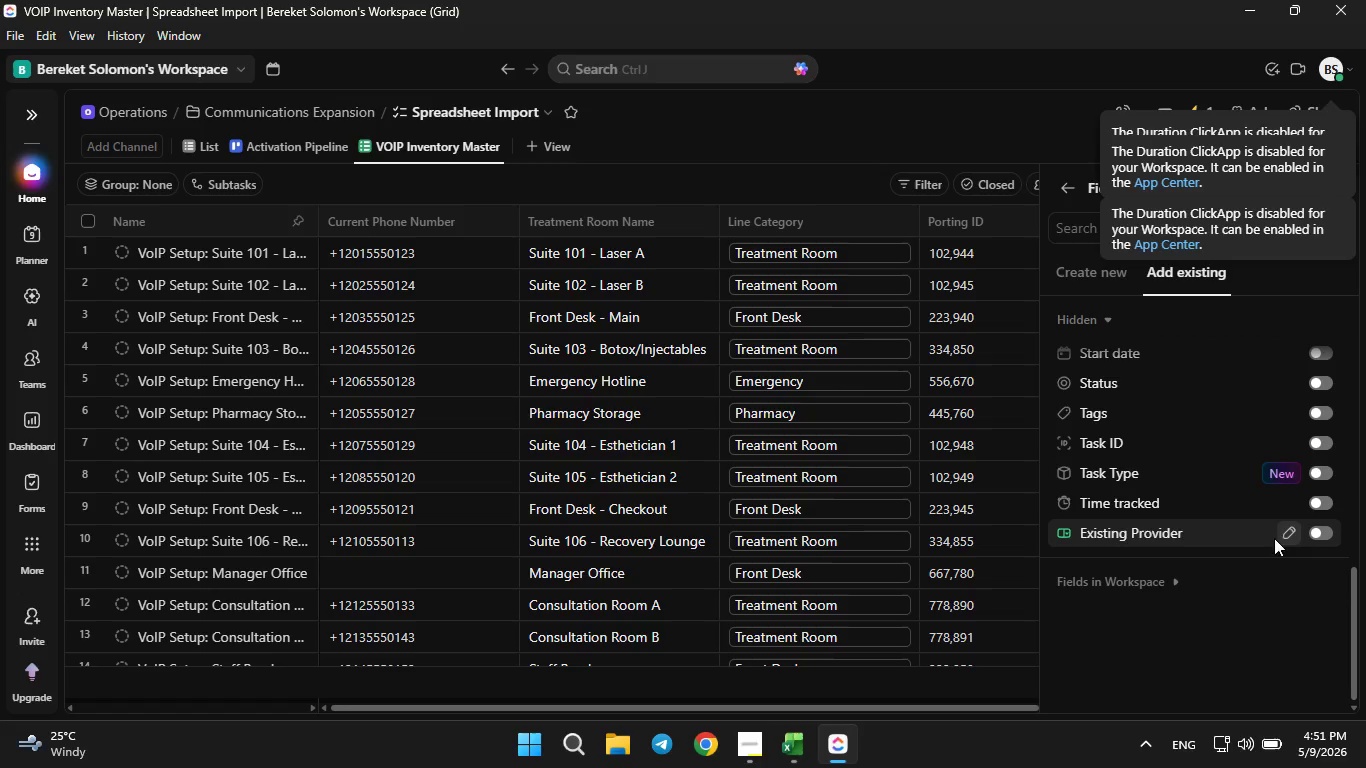 
wait(5.03)
 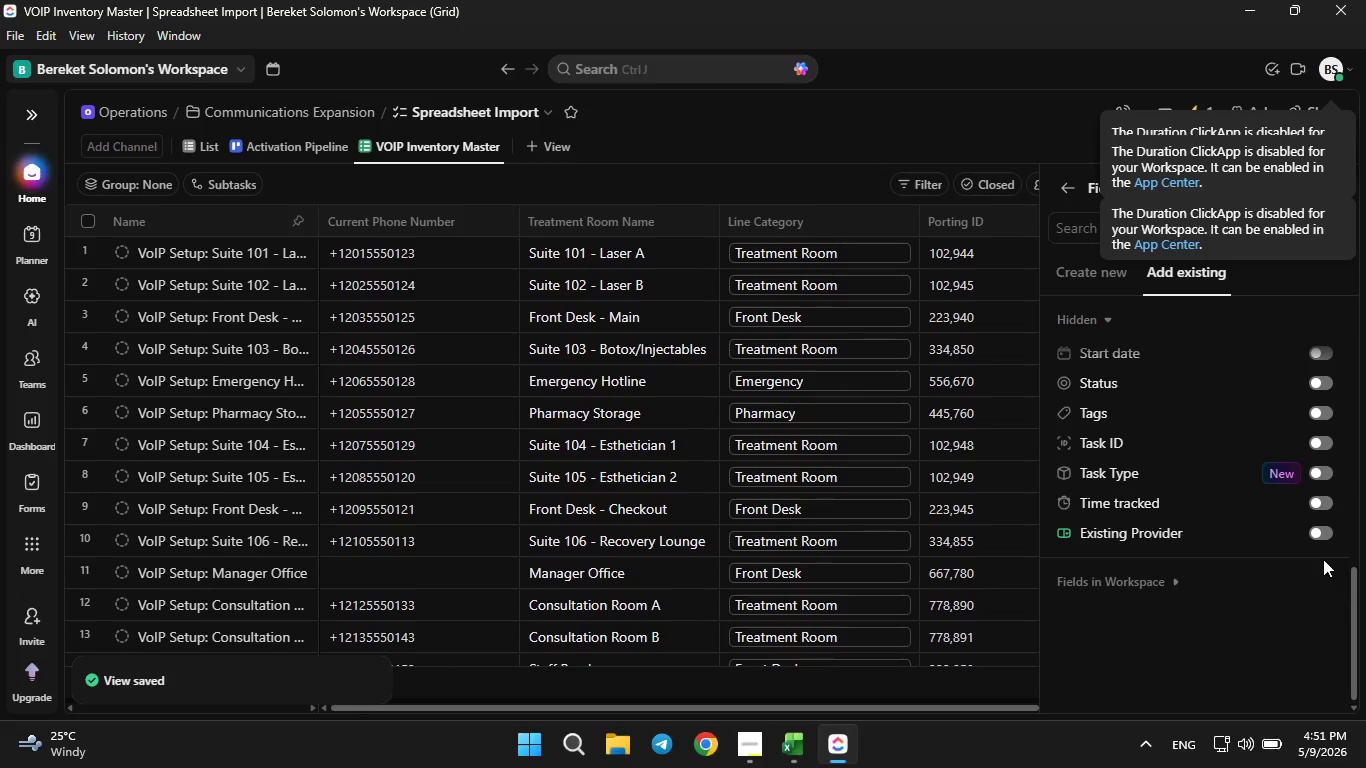 
left_click([907, 121])
 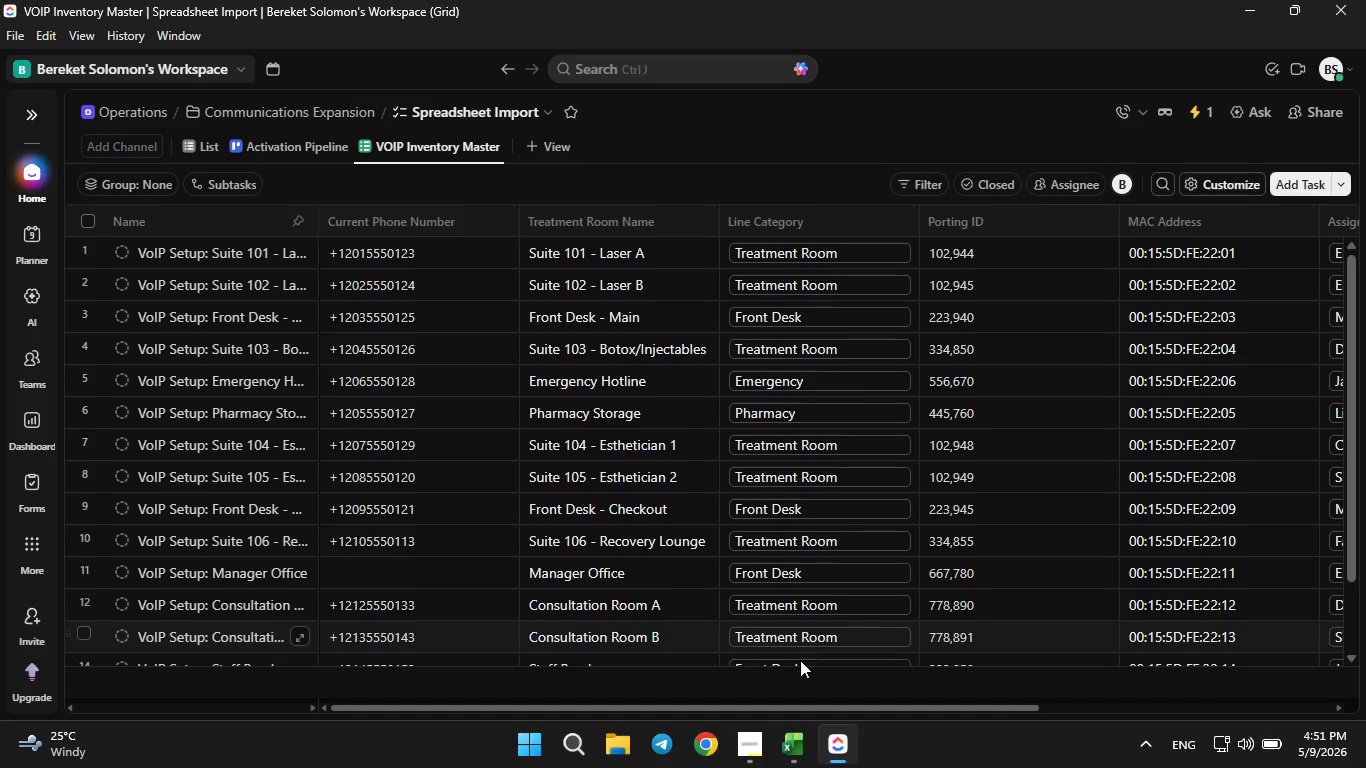 
scroll: coordinate [810, 546], scroll_direction: up, amount: 6.0
 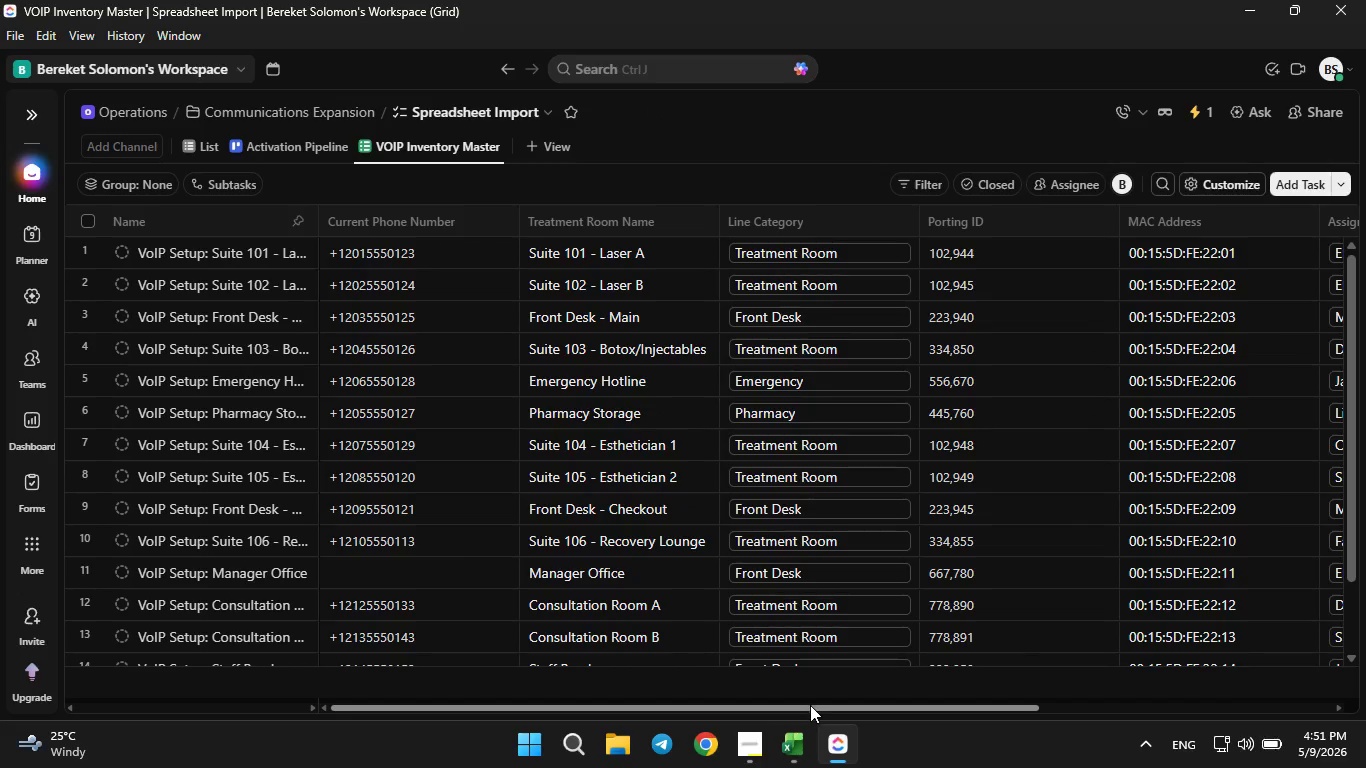 
left_click_drag(start_coordinate=[810, 705], to_coordinate=[387, 682])
 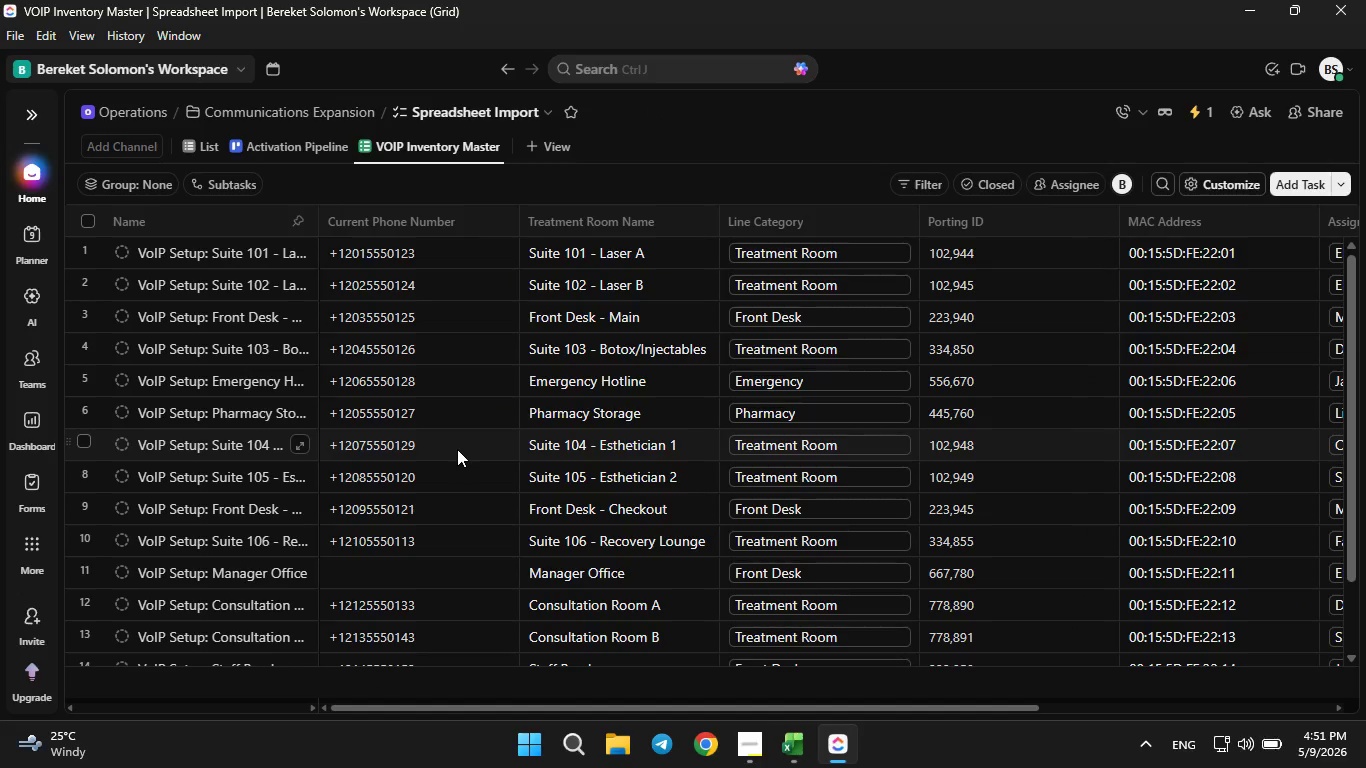 
scroll: coordinate [455, 446], scroll_direction: up, amount: 5.0
 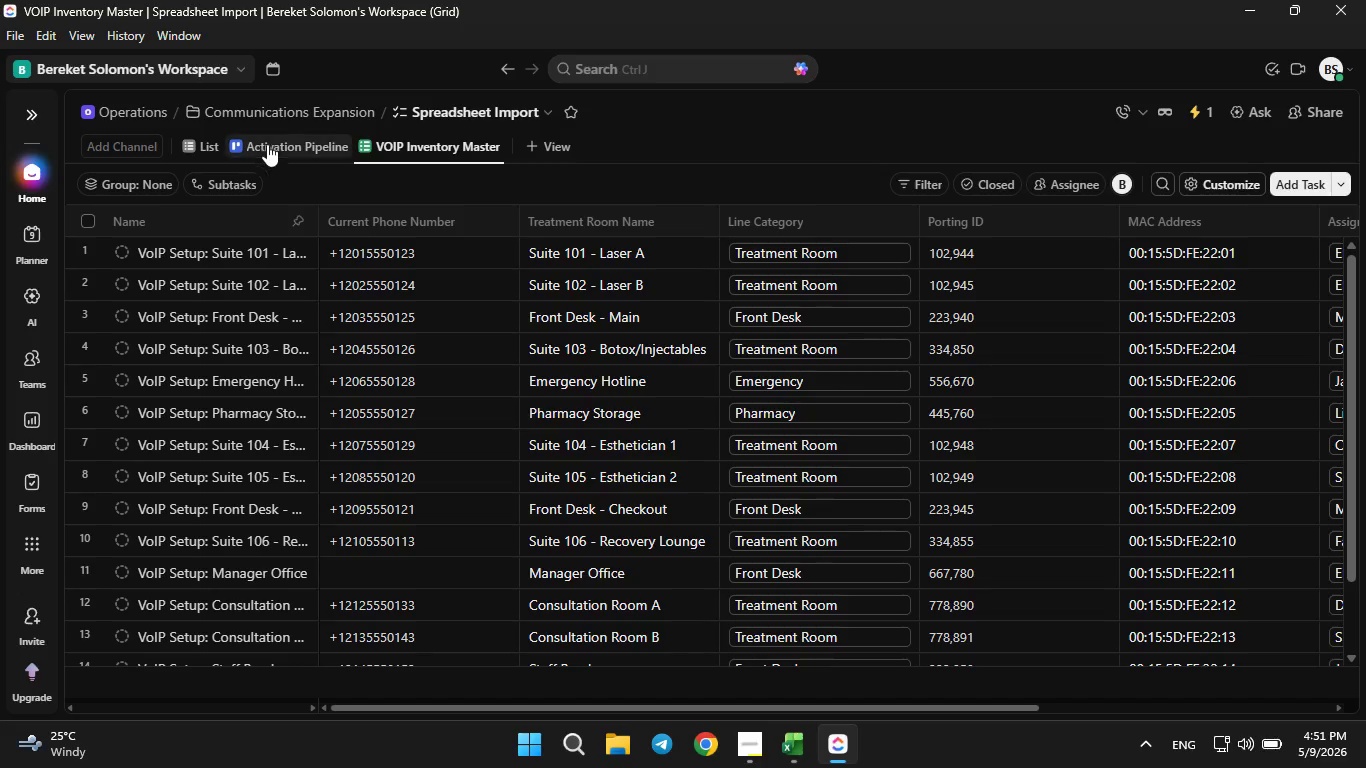 
left_click([267, 141])
 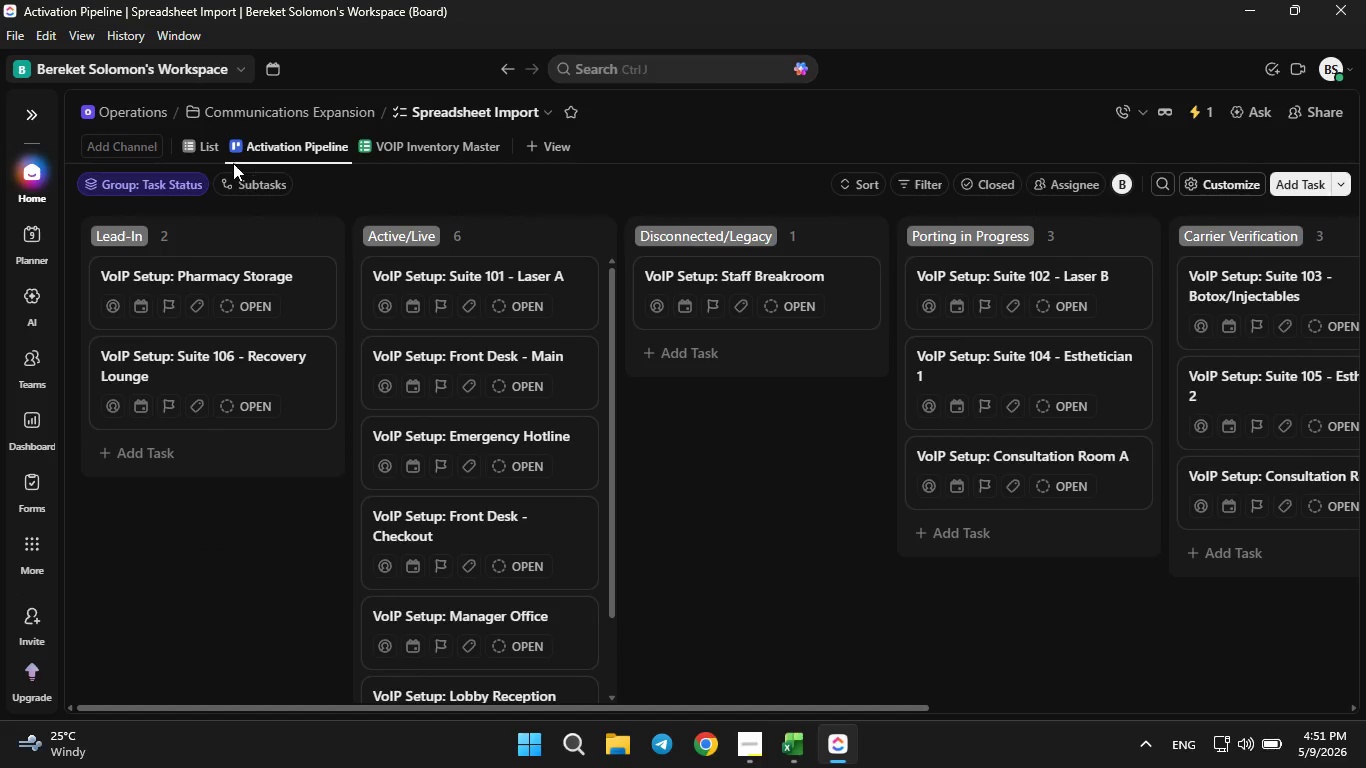 
left_click([187, 131])
 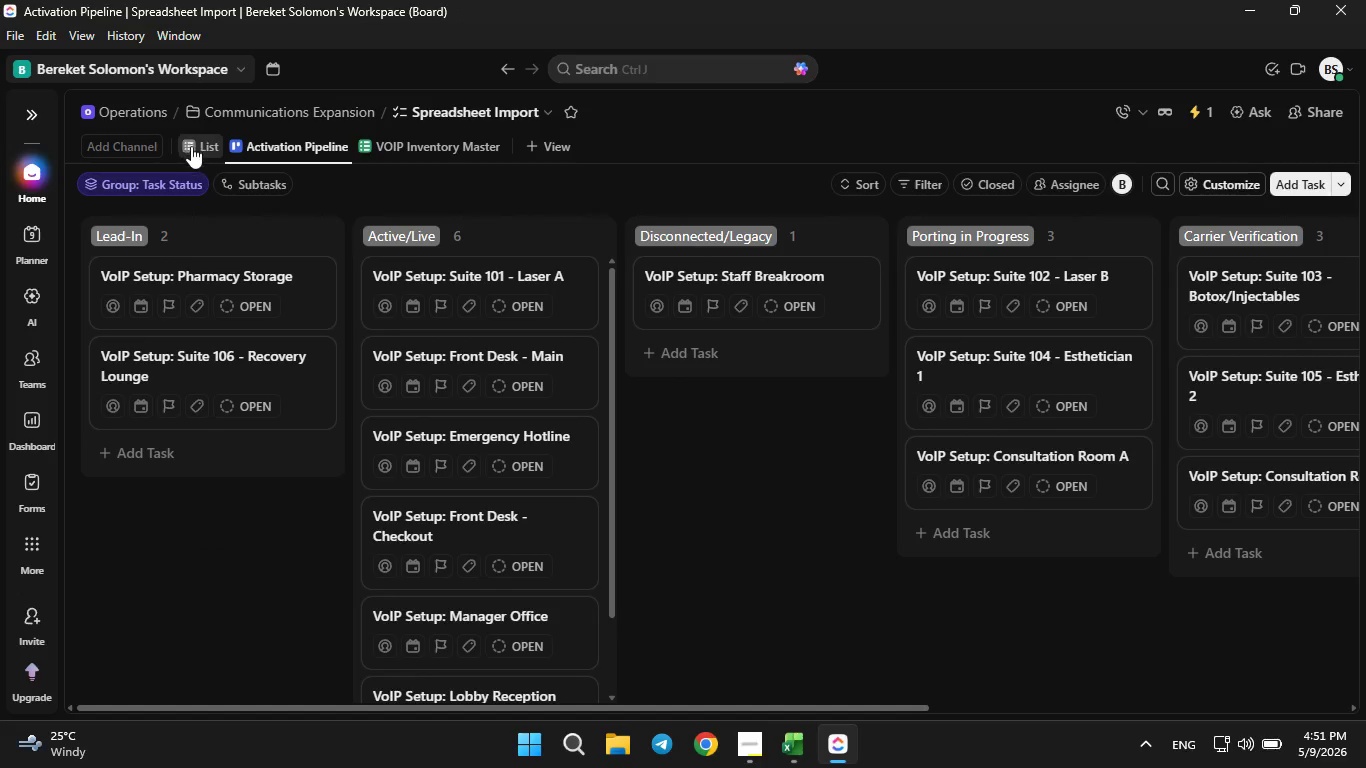 
left_click([188, 143])
 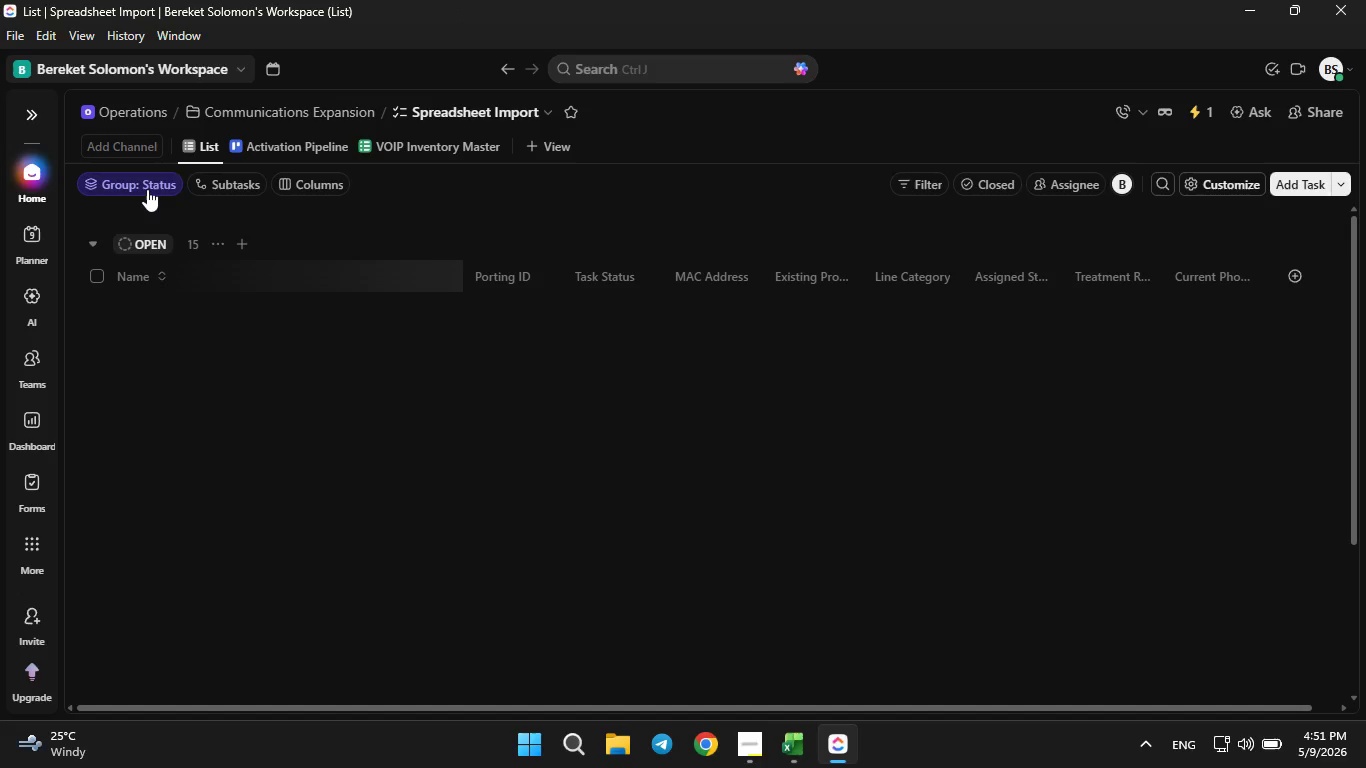 
left_click([147, 189])
 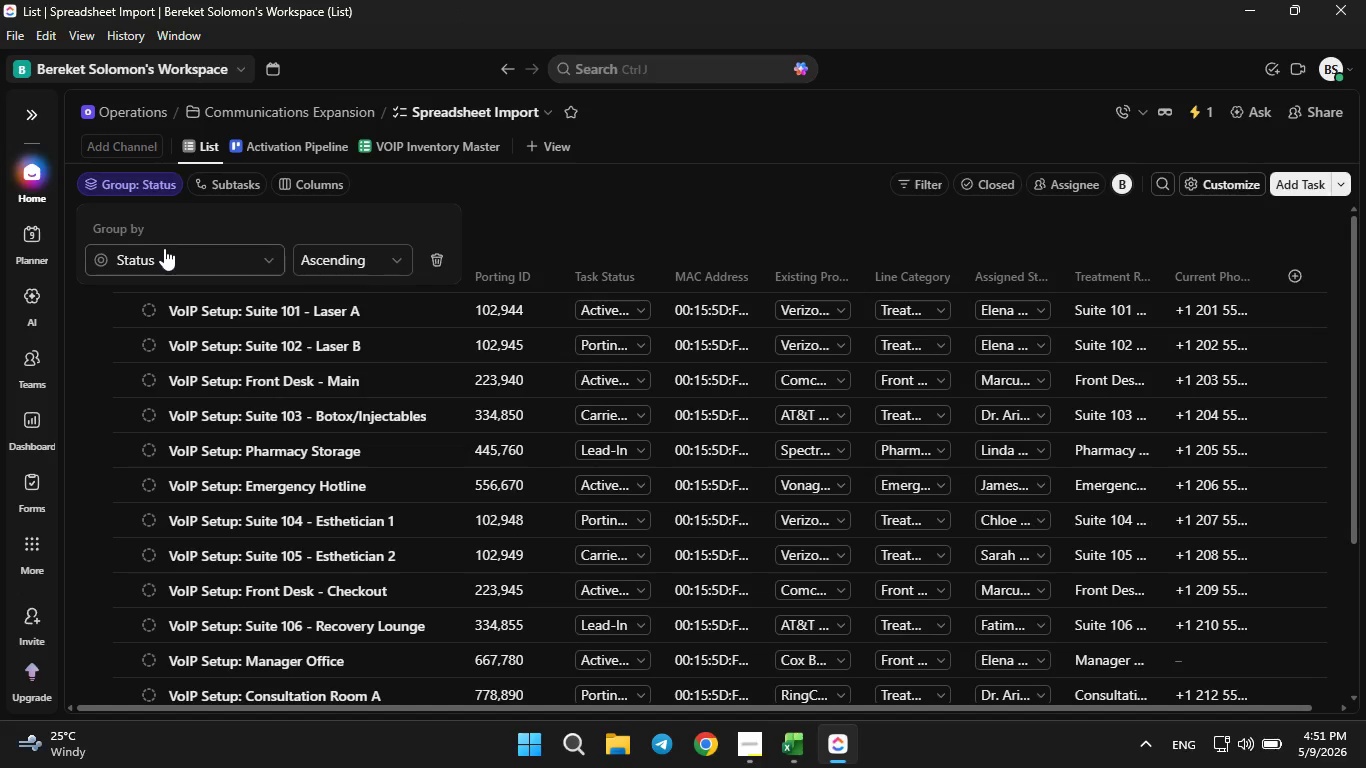 
left_click([167, 257])
 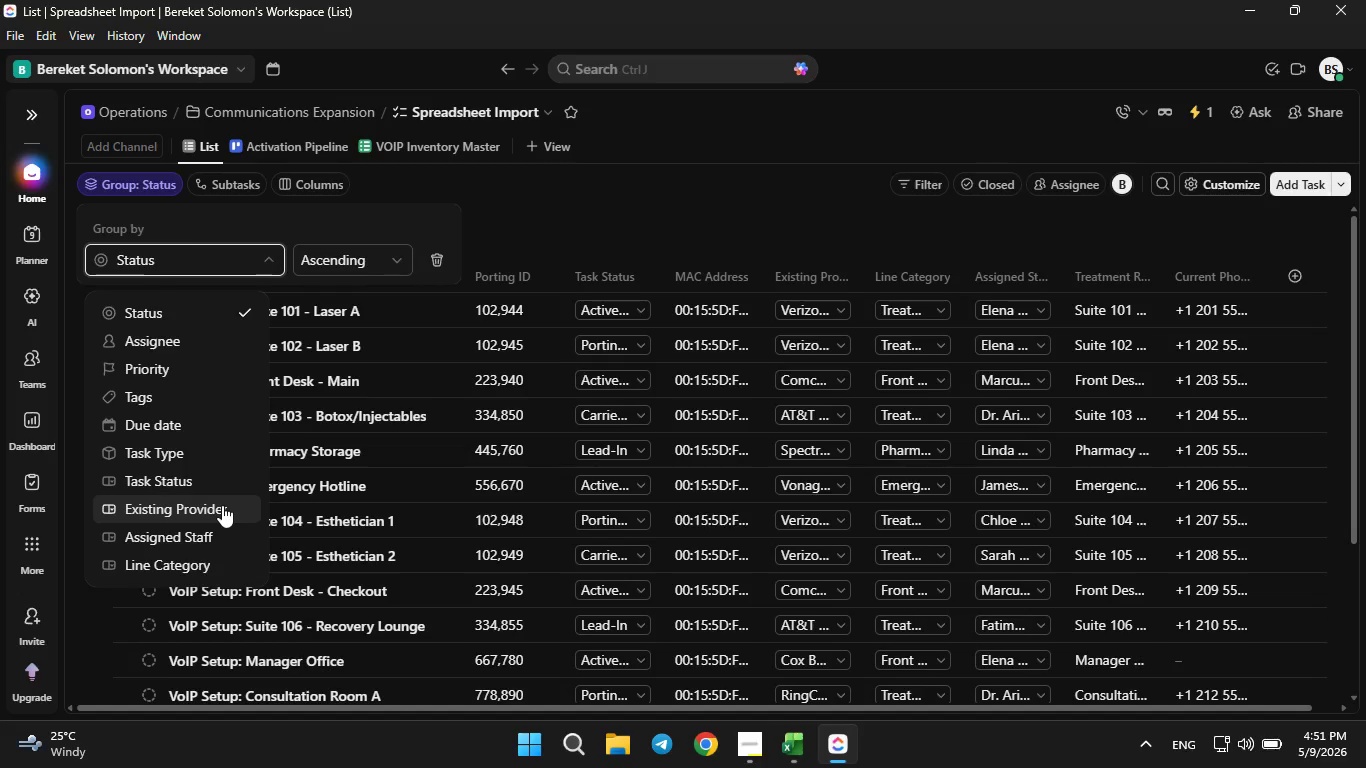 
left_click([222, 505])
 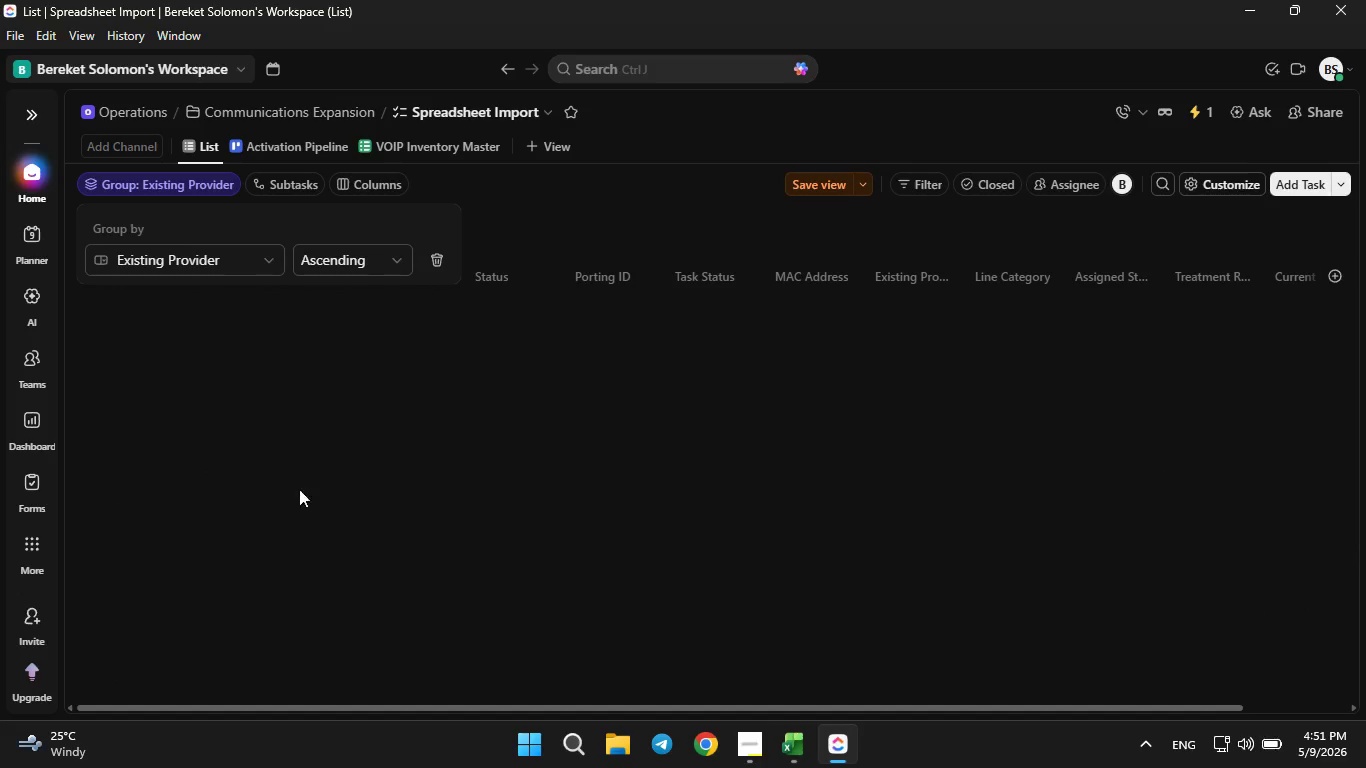 
mouse_move([420, 447])
 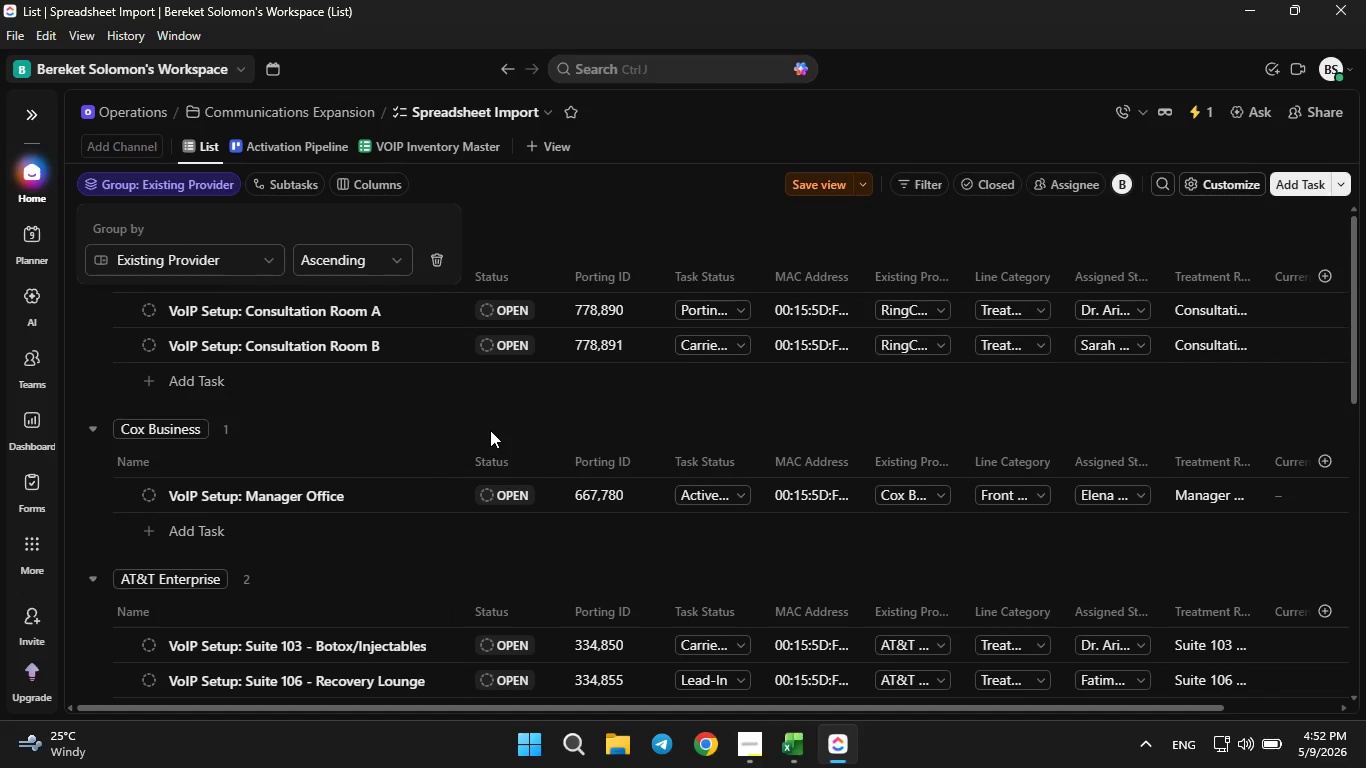 
scroll: coordinate [819, 465], scroll_direction: down, amount: 14.0
 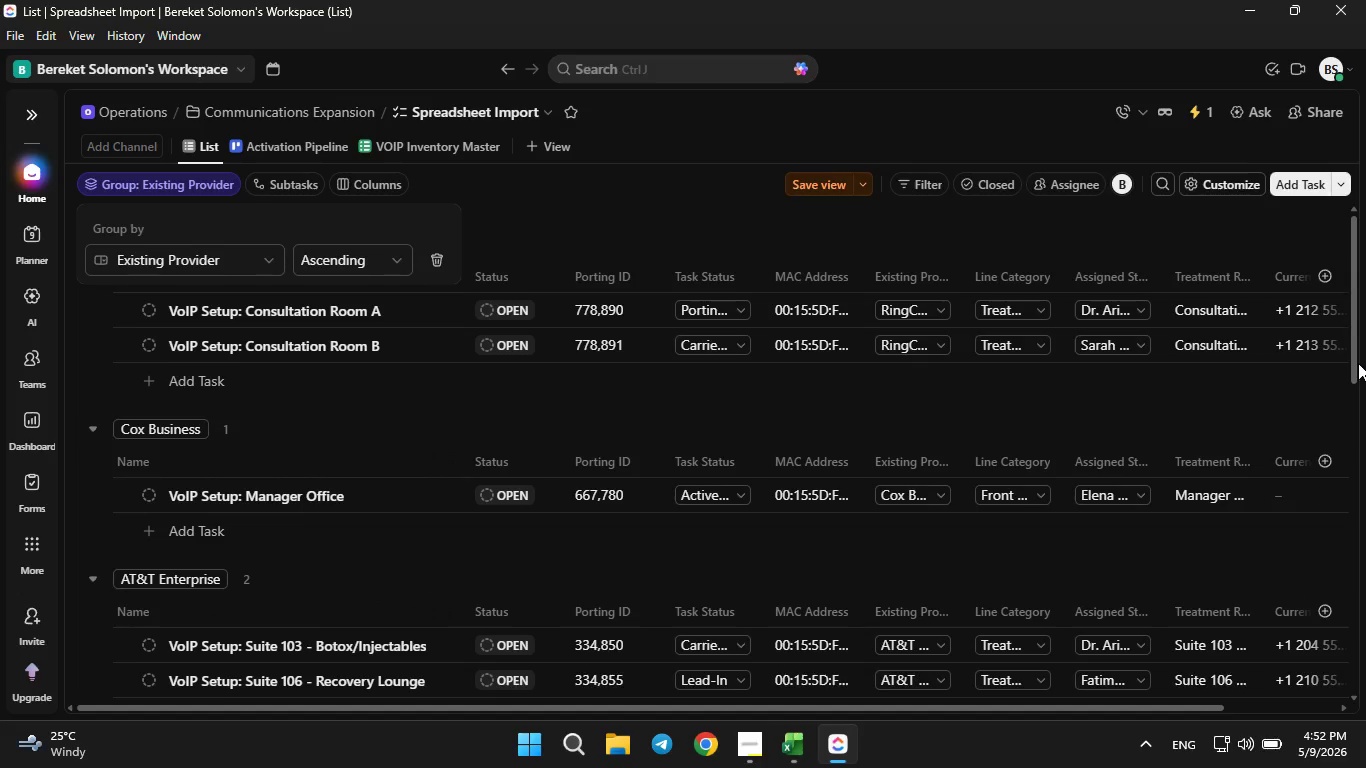 
left_click_drag(start_coordinate=[1358, 363], to_coordinate=[1350, 395])
 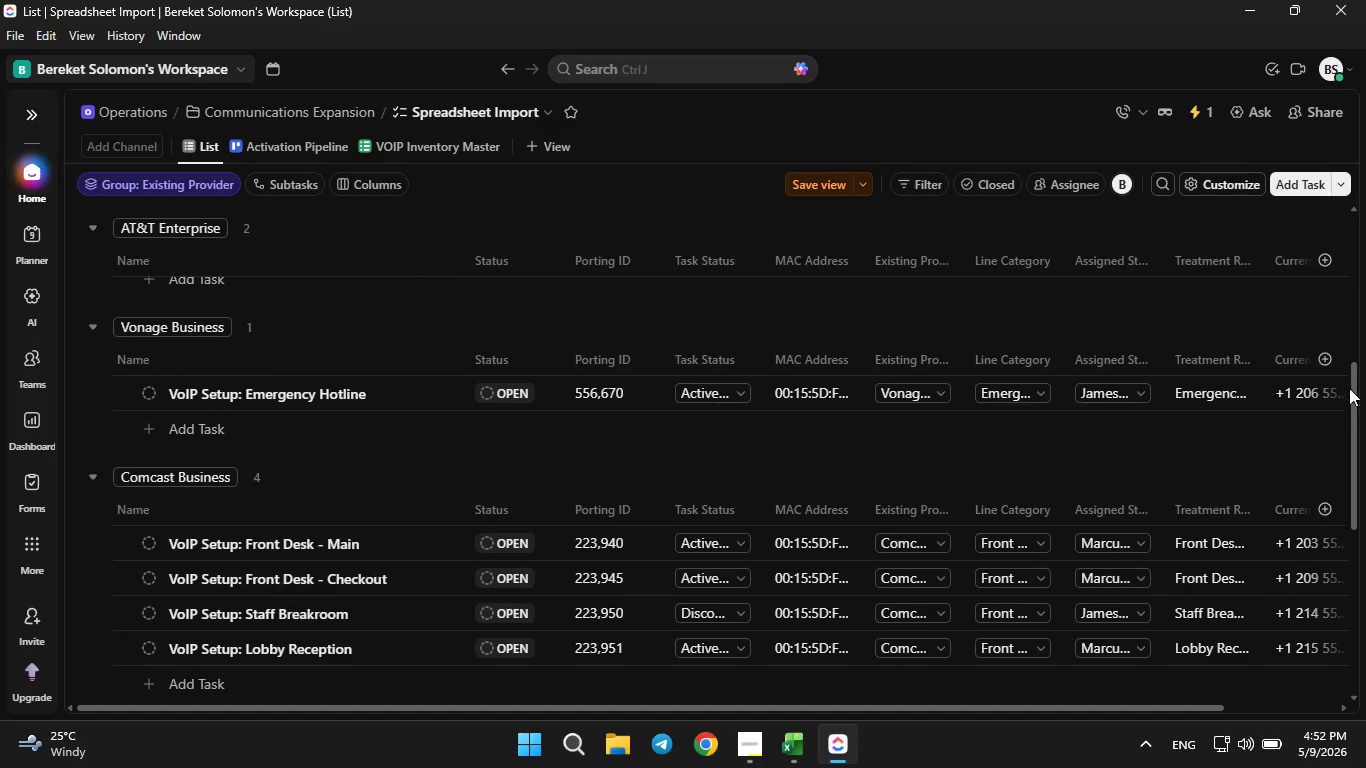 
left_click([1350, 395])
 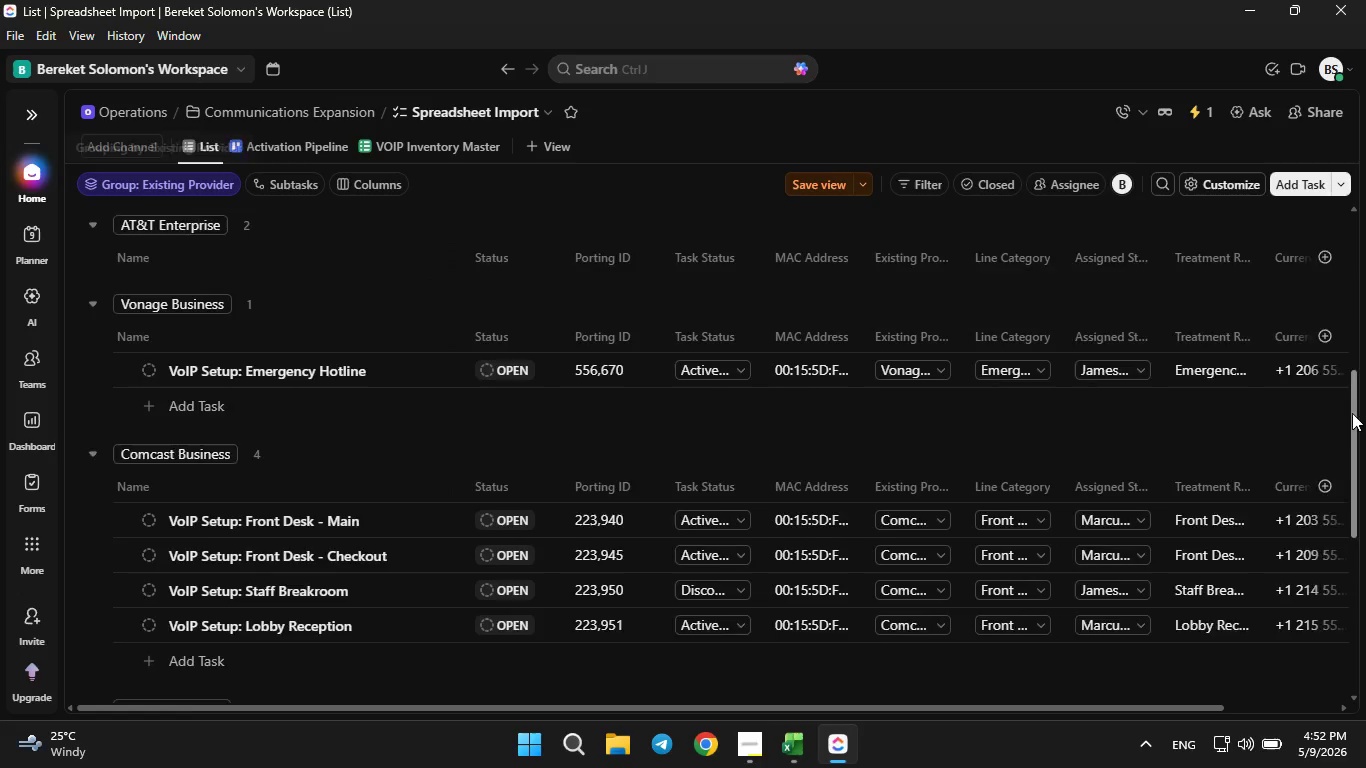 
left_click_drag(start_coordinate=[1352, 392], to_coordinate=[1338, 258])
 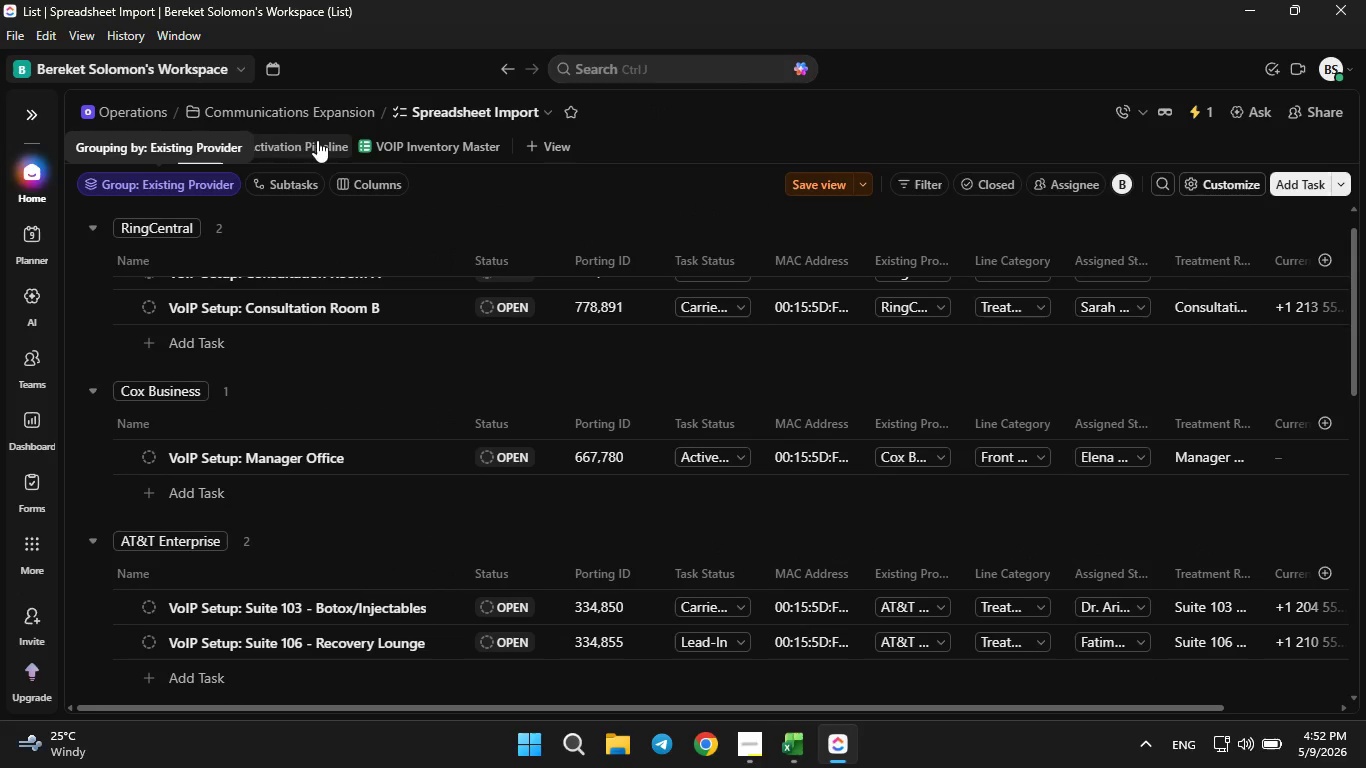 
left_click([213, 180])
 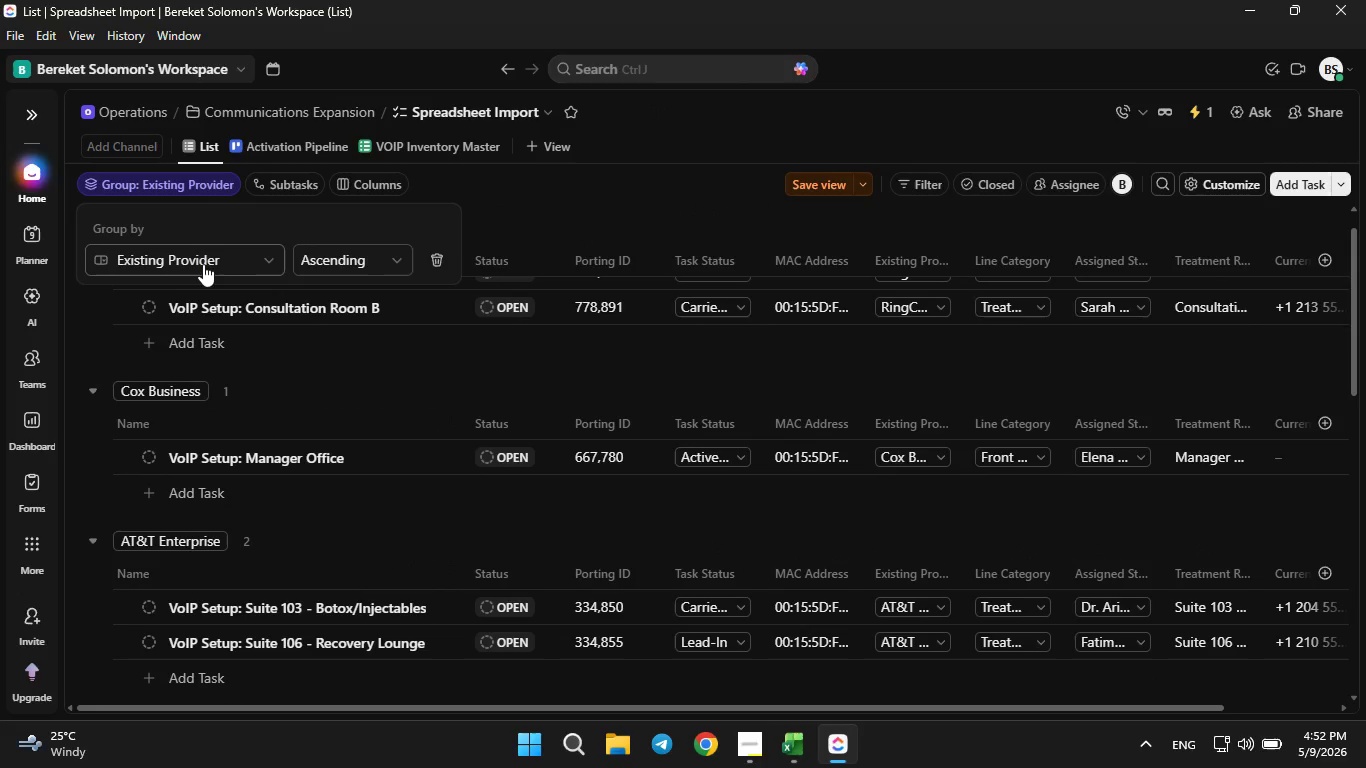 
left_click([203, 264])
 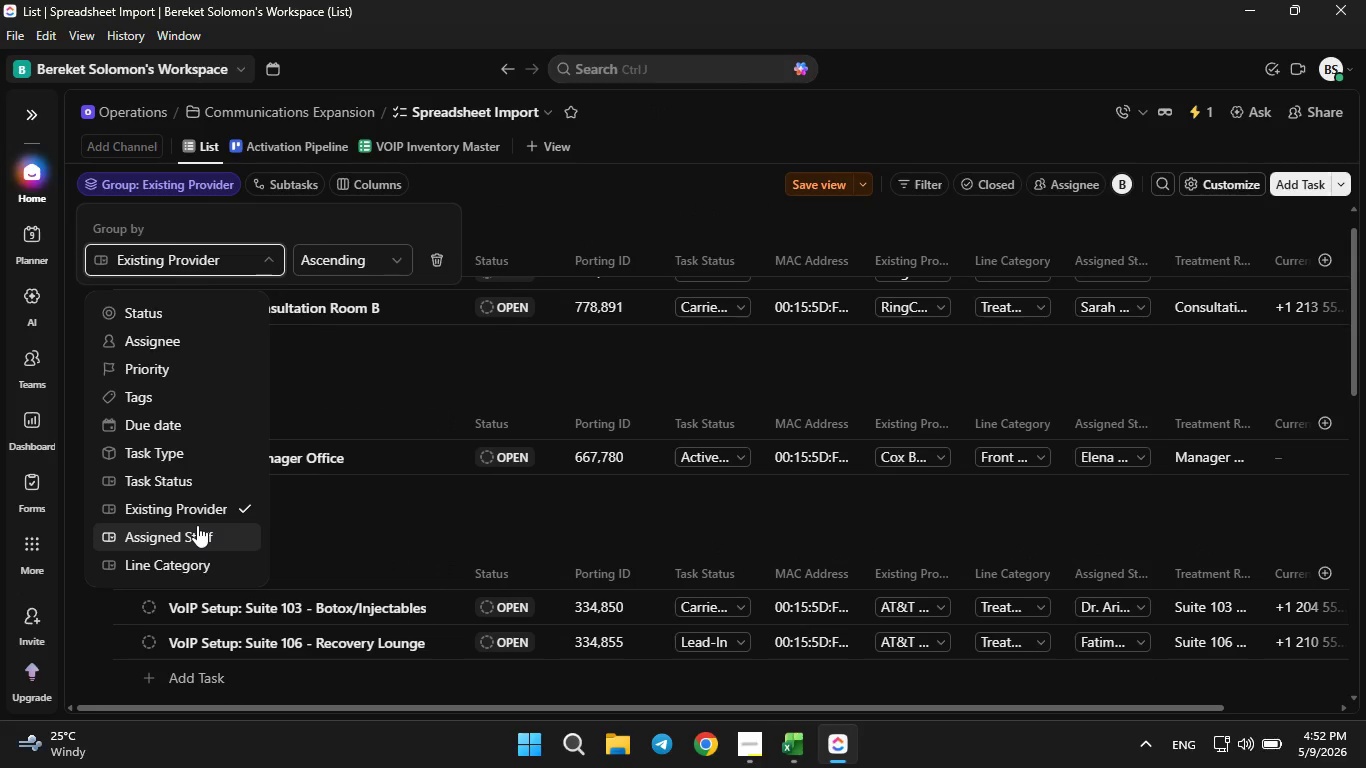 
left_click([197, 525])
 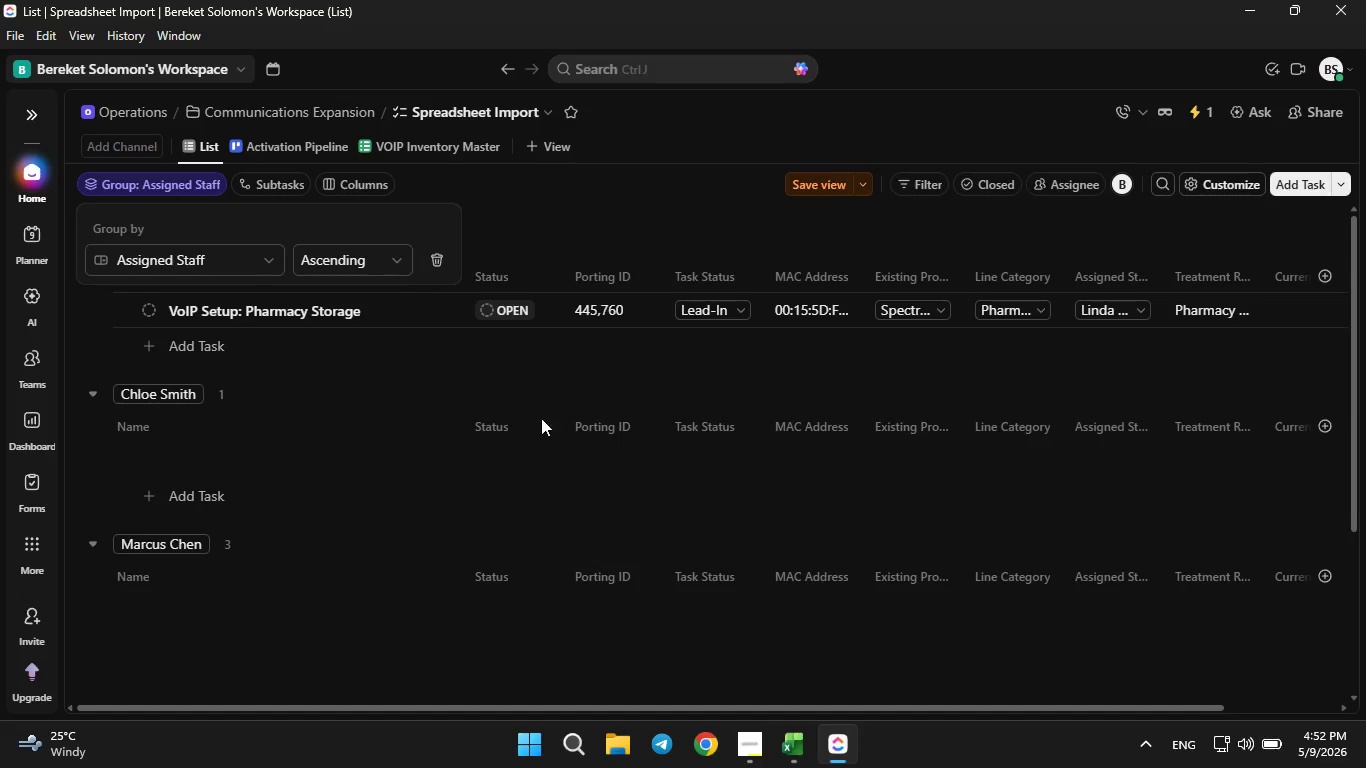 
scroll: coordinate [605, 477], scroll_direction: up, amount: 2.0
 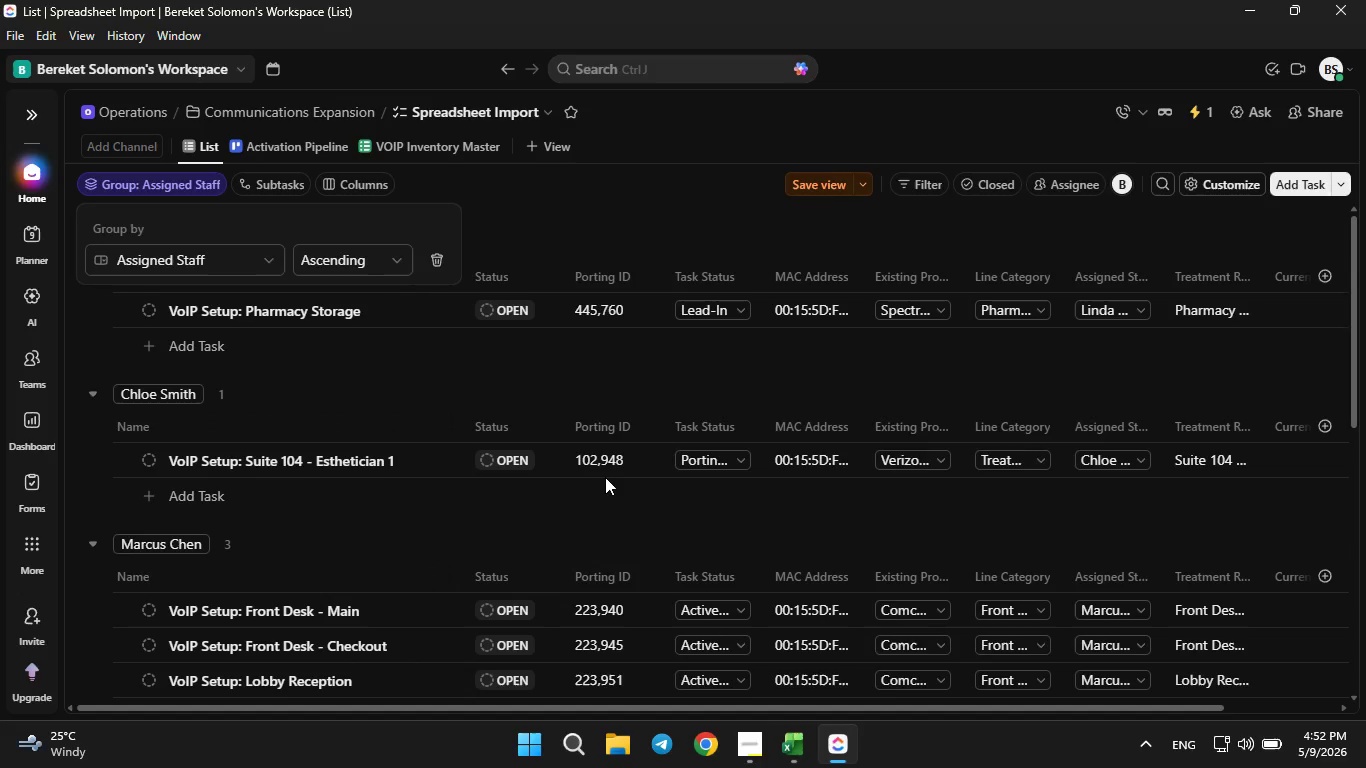 
scroll: coordinate [652, 469], scroll_direction: down, amount: 9.0
 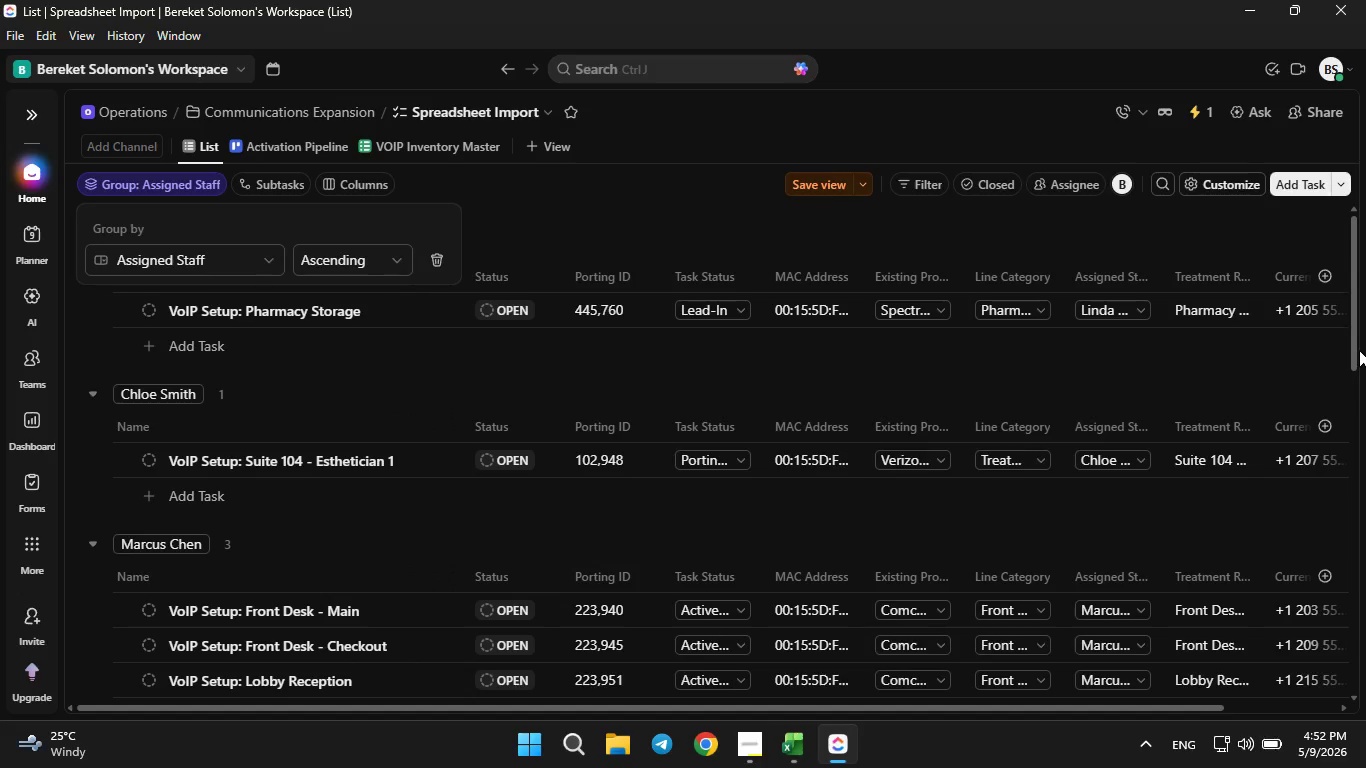 
left_click_drag(start_coordinate=[1359, 350], to_coordinate=[1365, 456])
 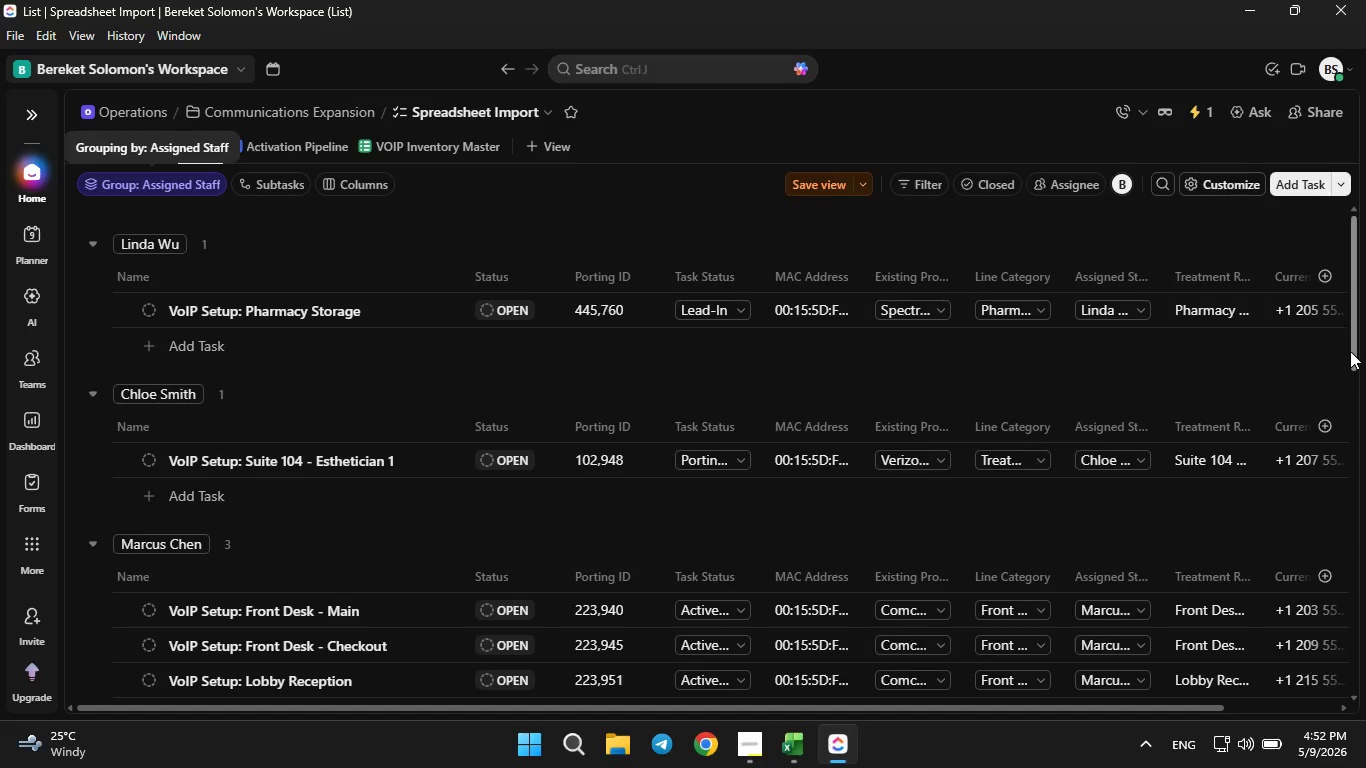 
left_click_drag(start_coordinate=[1350, 351], to_coordinate=[1316, 247])
 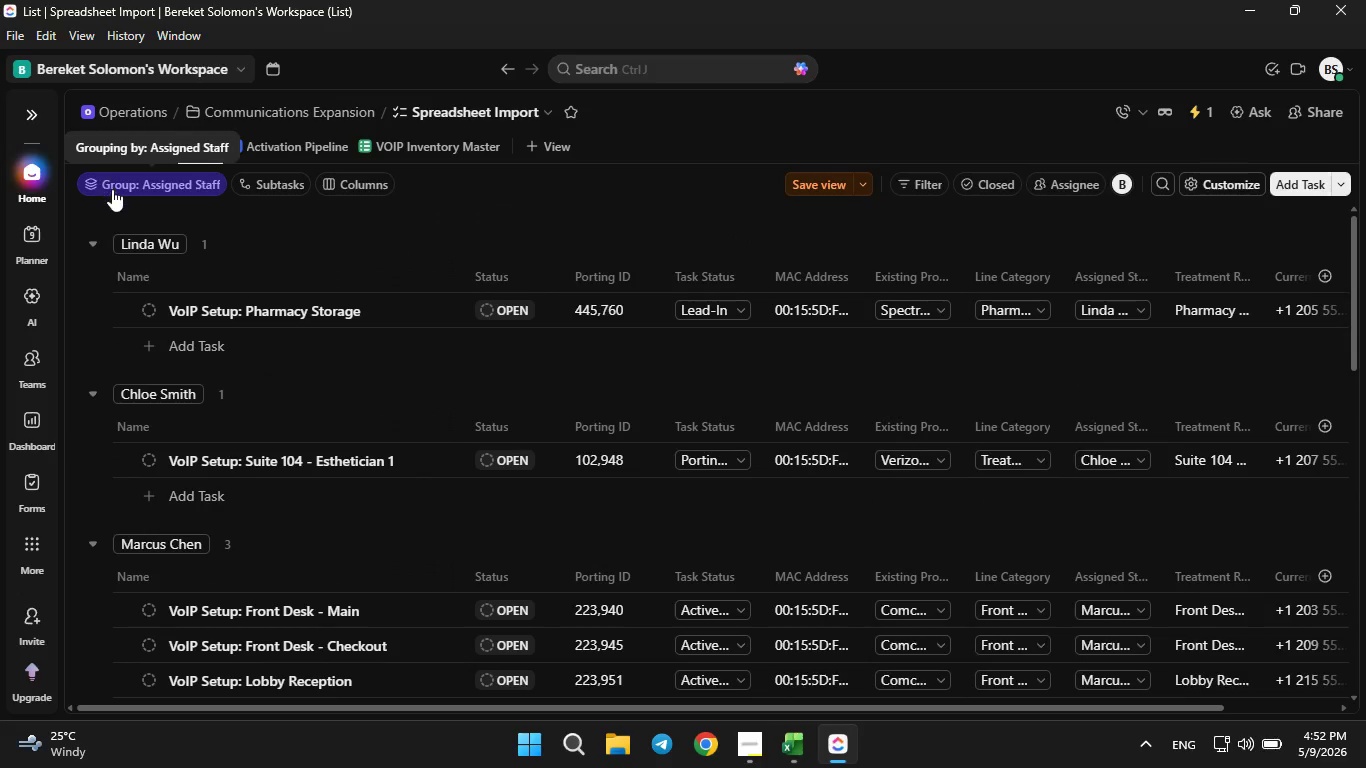 
left_click([112, 189])
 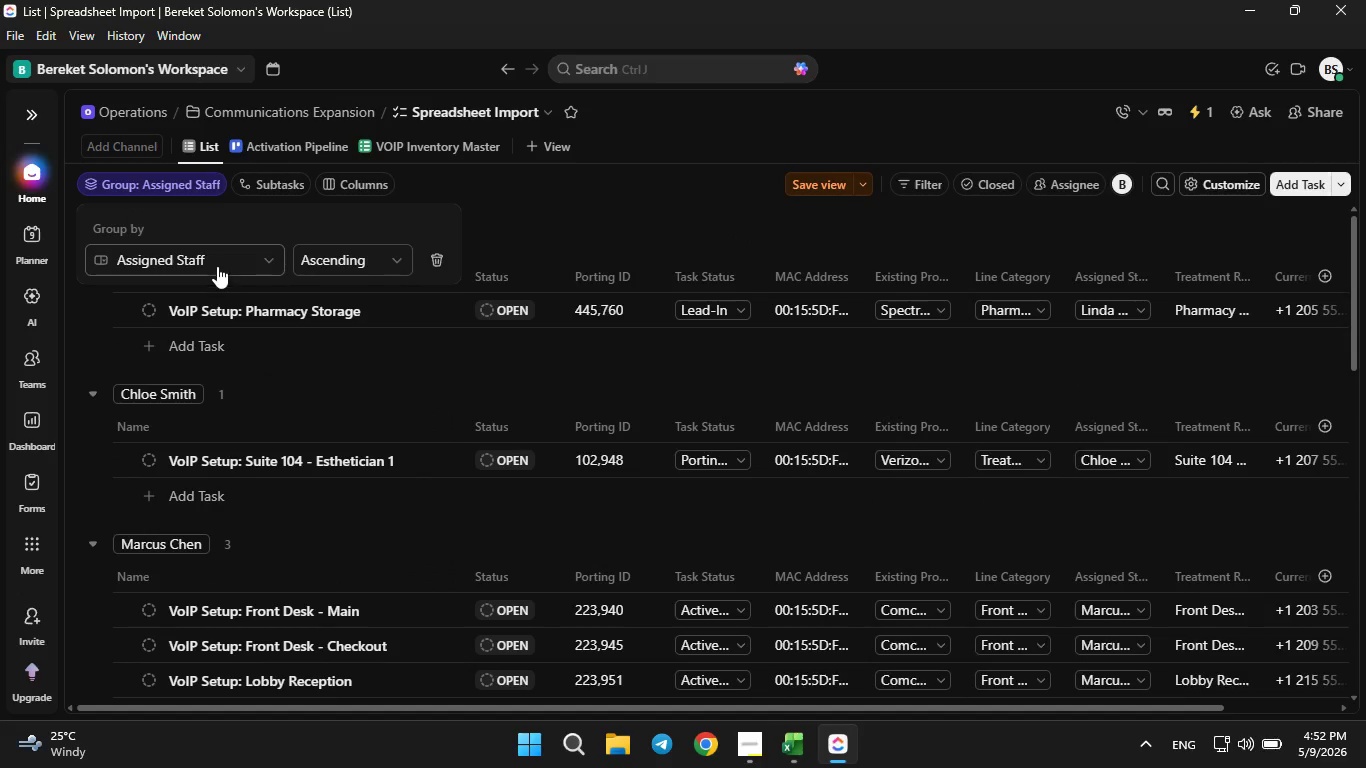 
left_click([217, 263])
 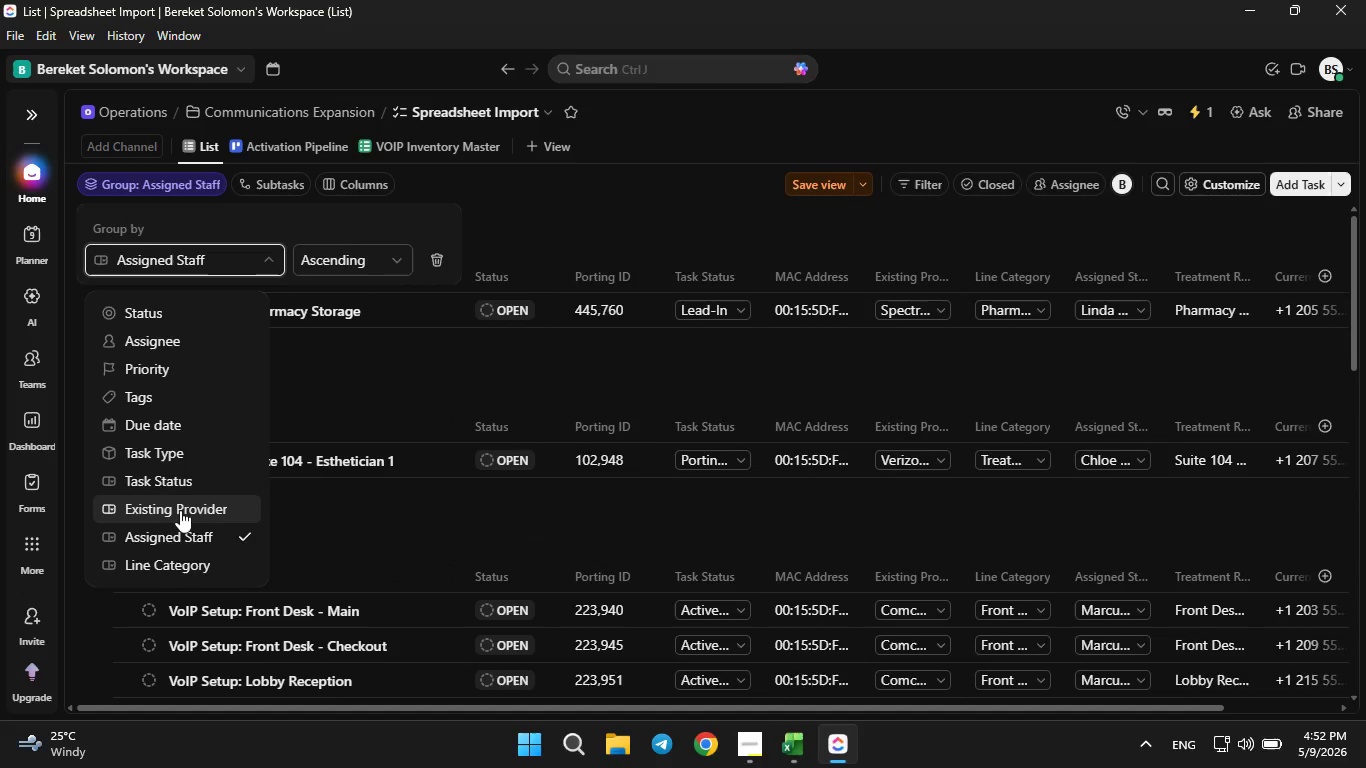 
left_click([180, 510])
 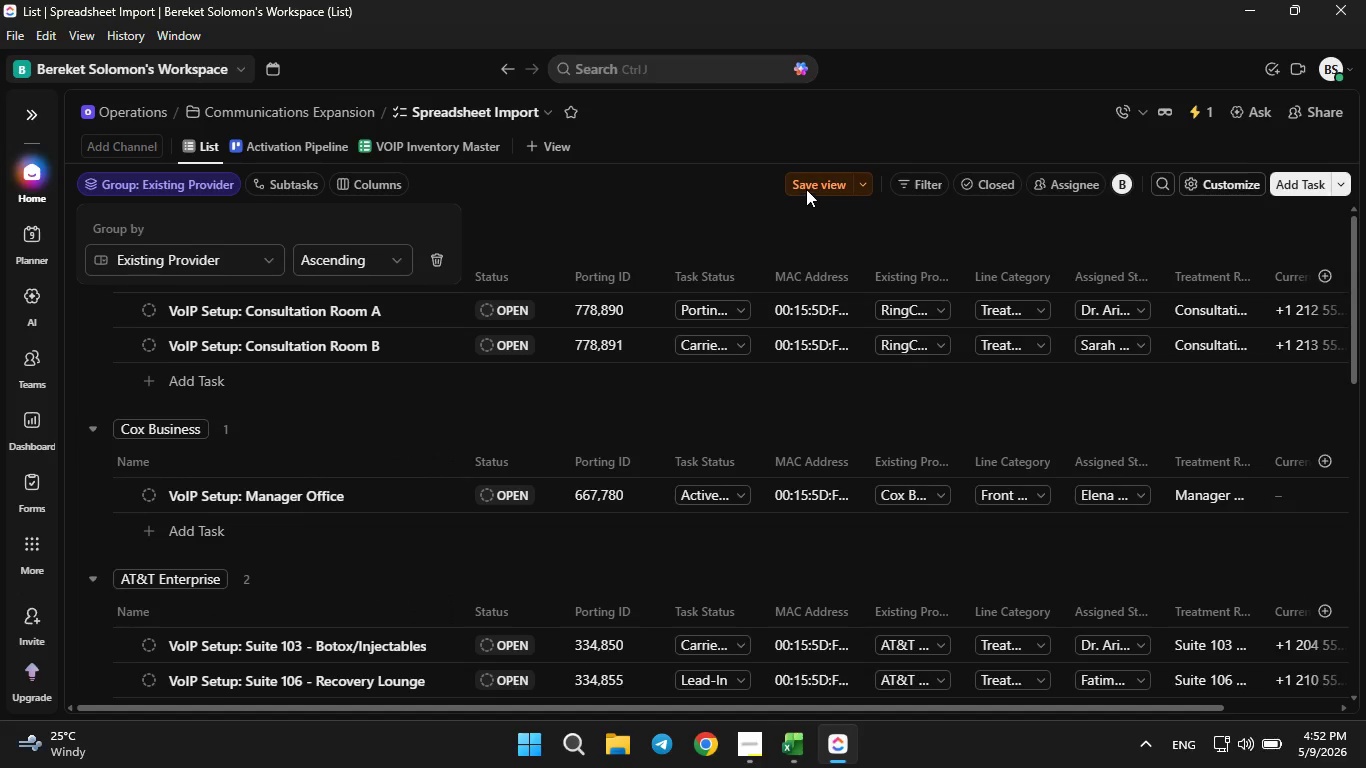 
wait(7.75)
 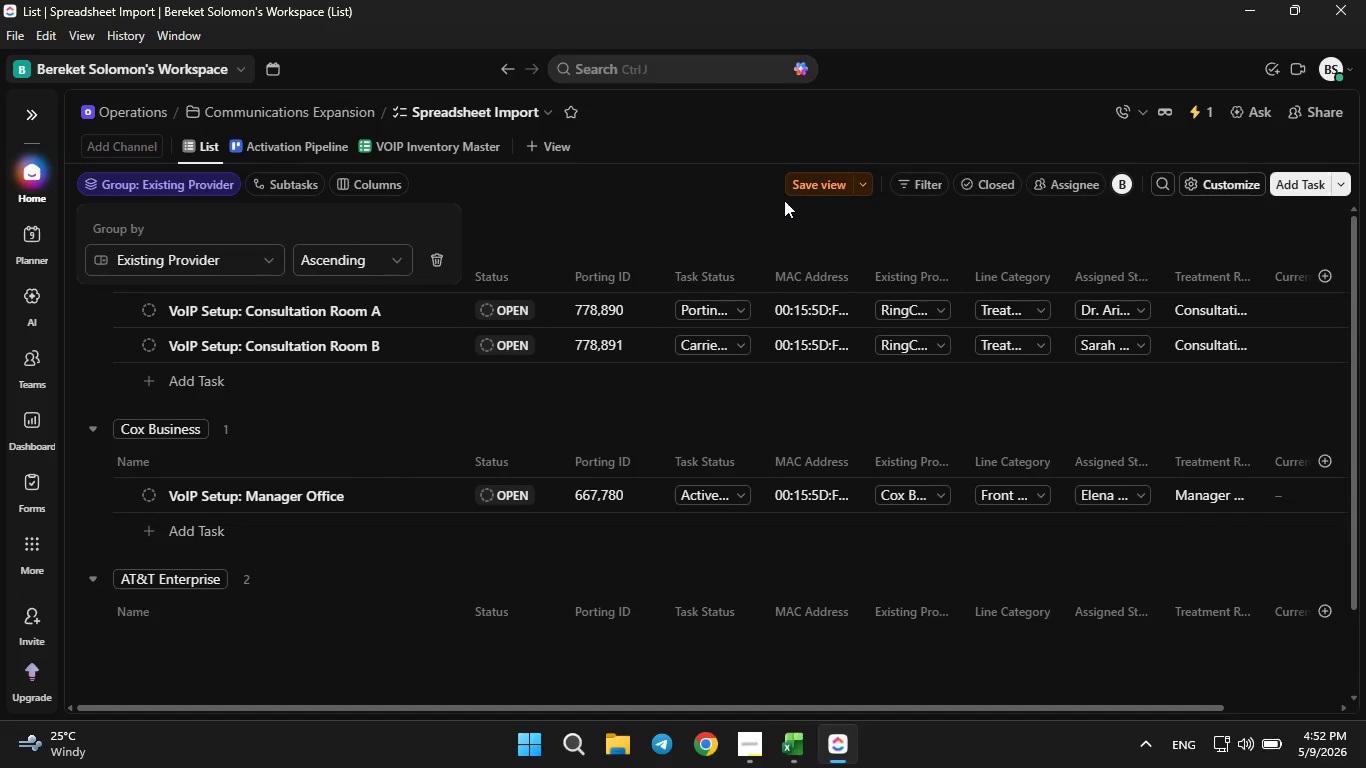 
left_click([809, 185])
 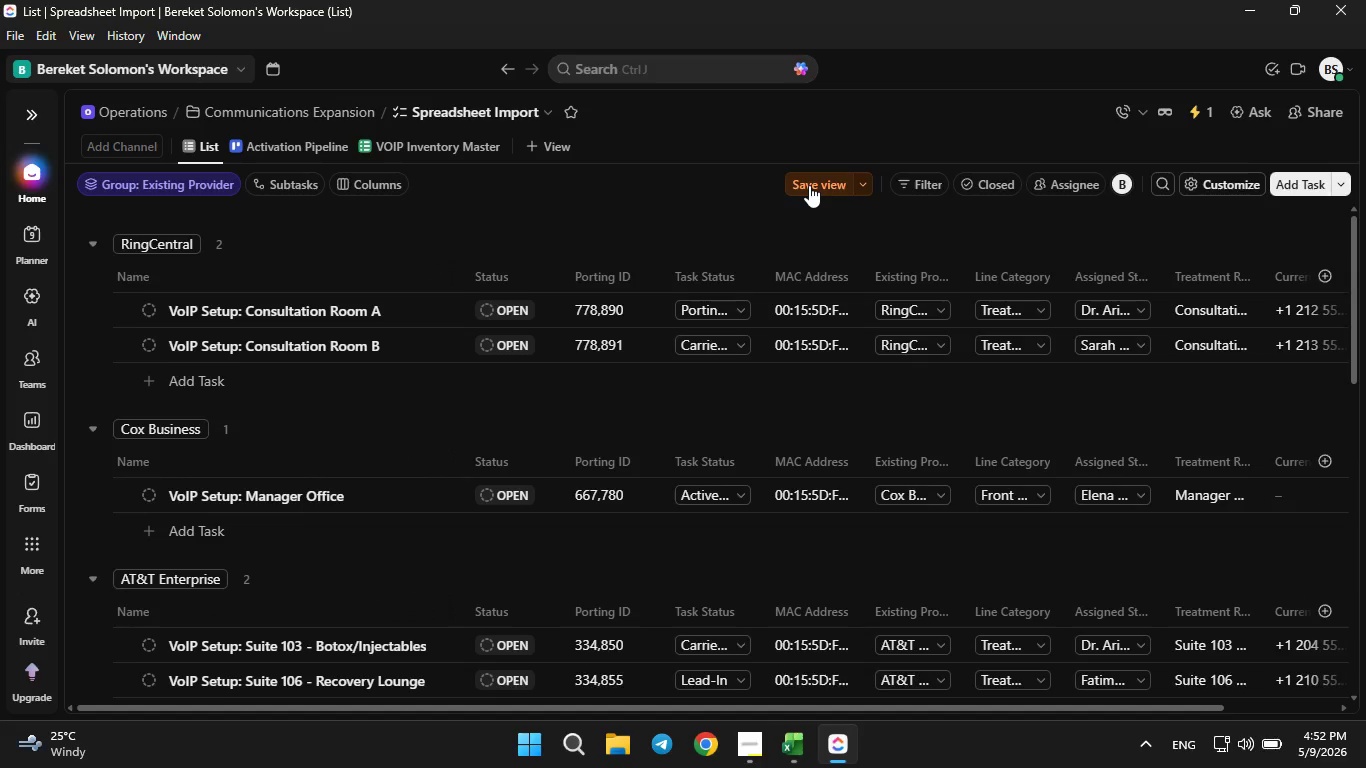 
double_click([809, 185])
 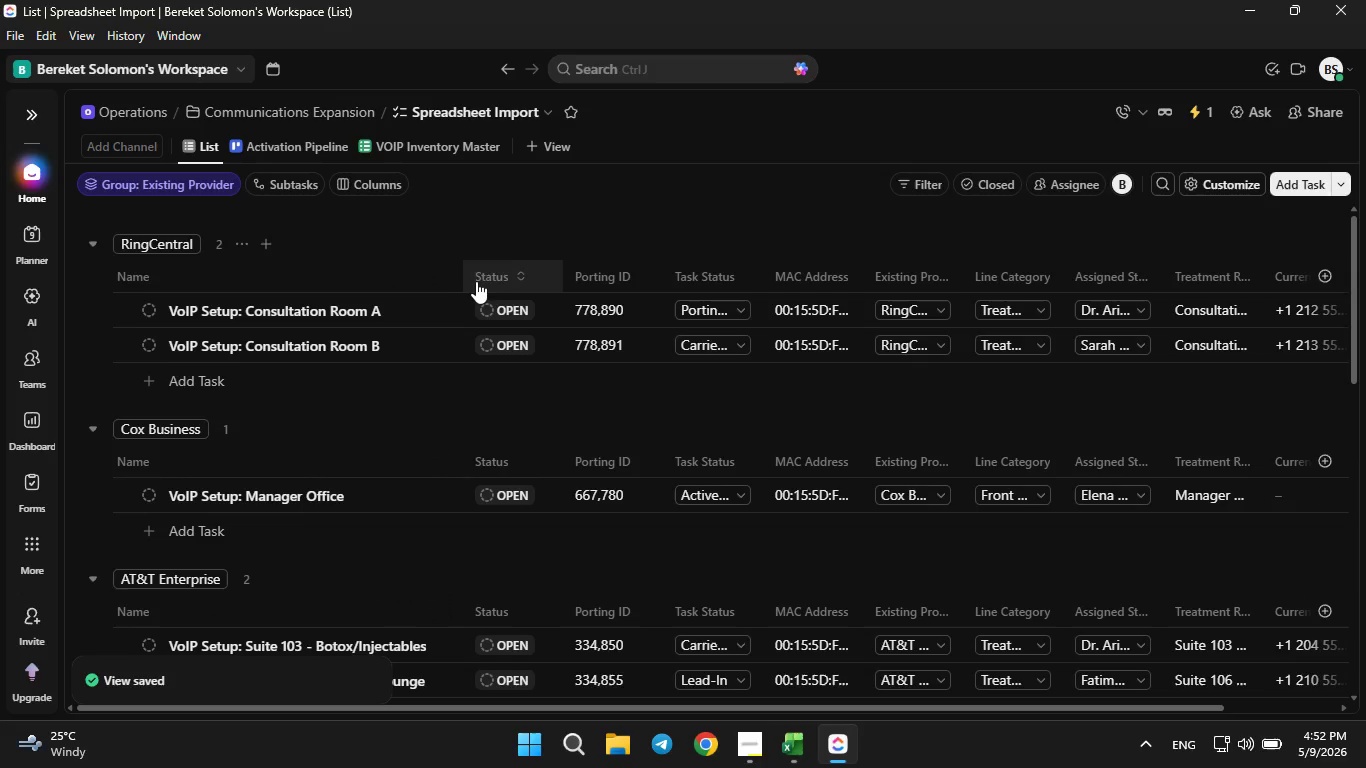 
right_click([498, 276])
 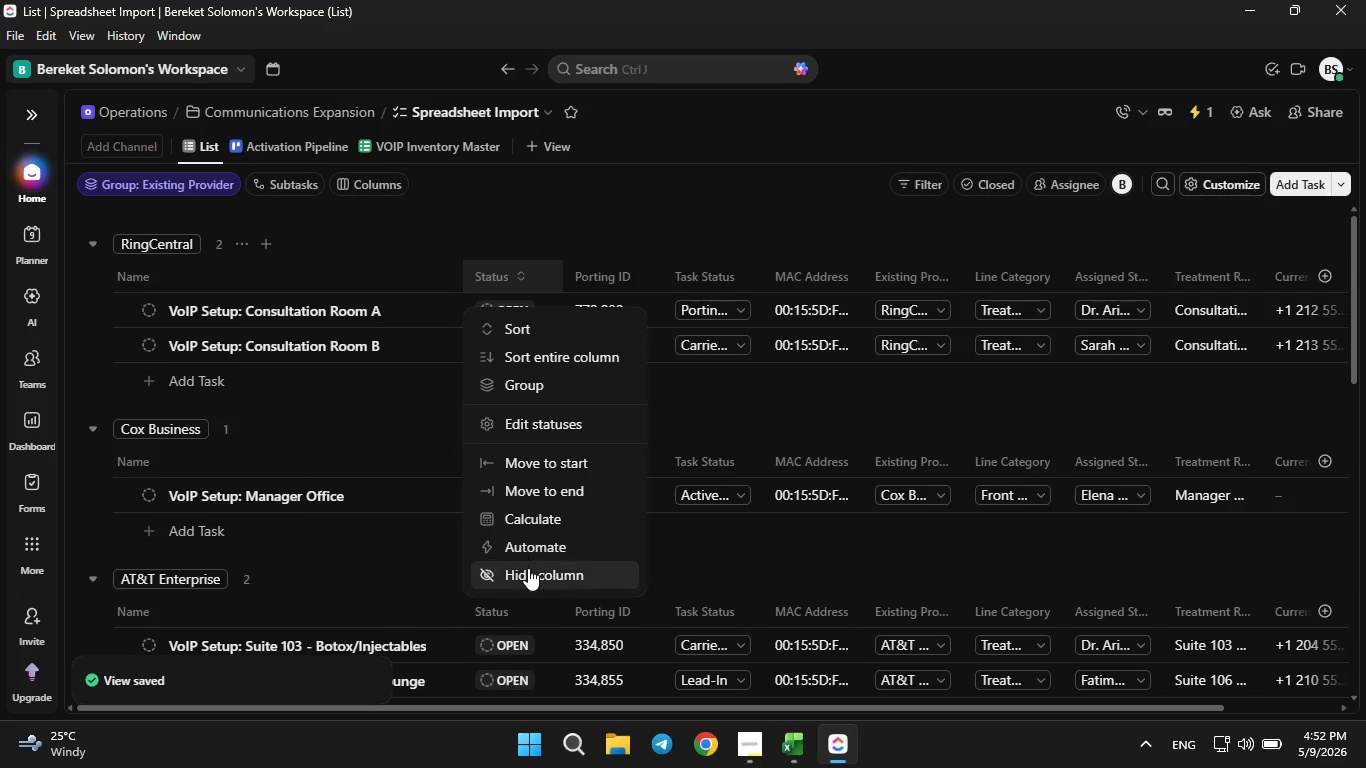 
left_click([531, 568])
 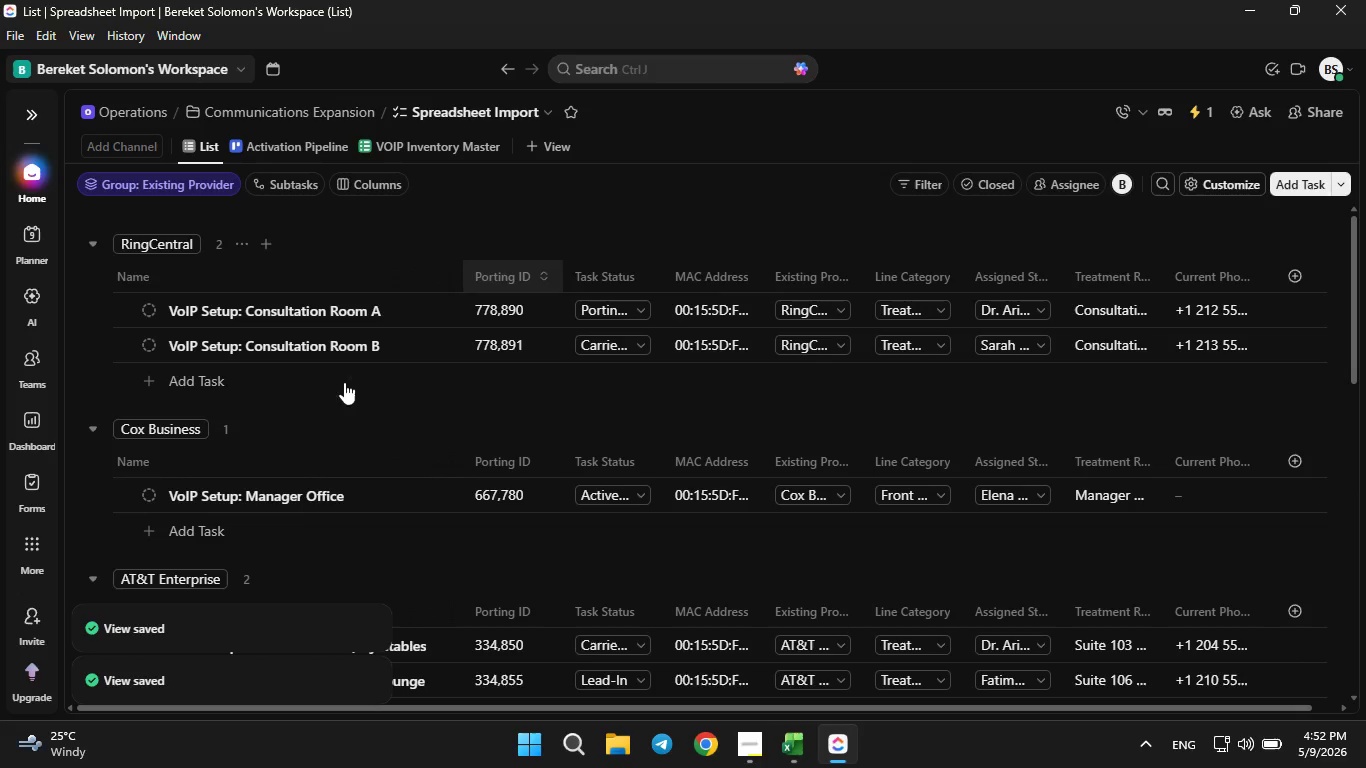 
scroll: coordinate [311, 427], scroll_direction: up, amount: 3.0
 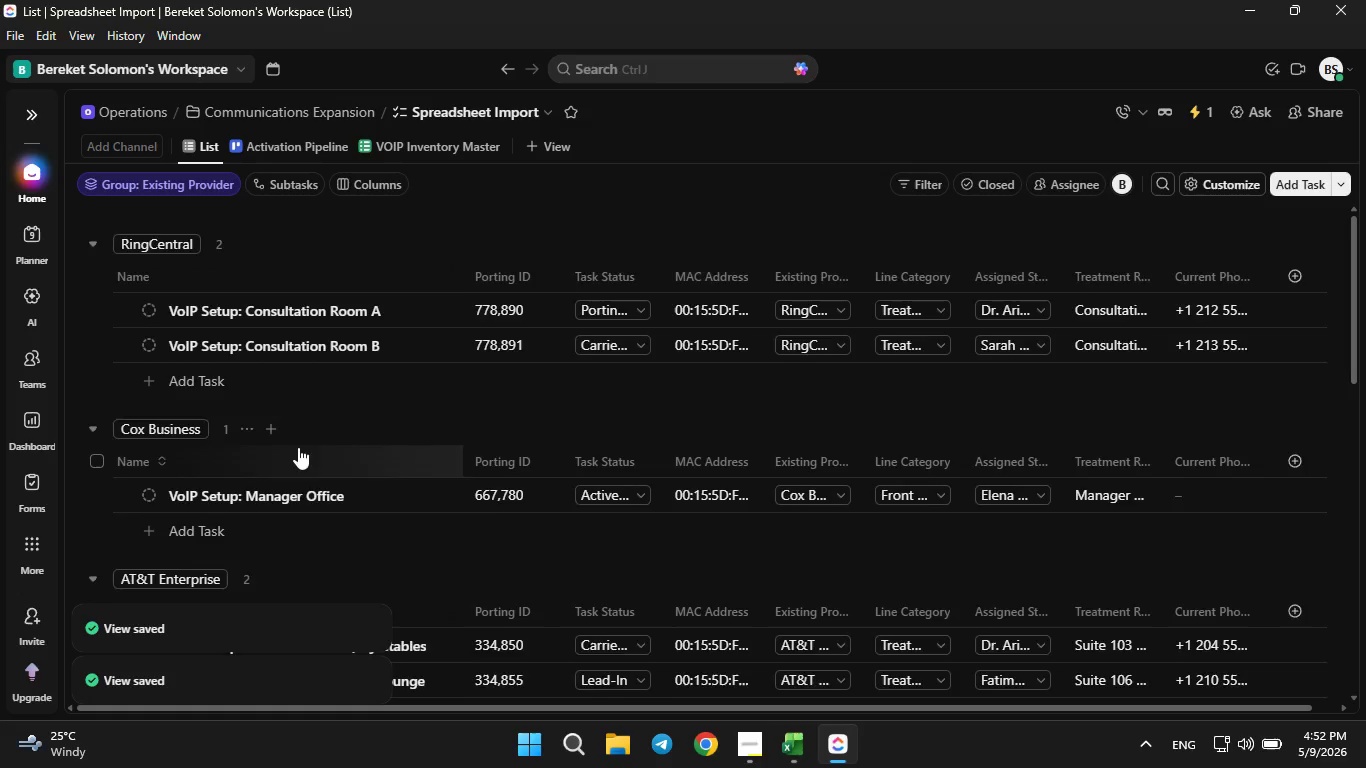 
scroll: coordinate [310, 427], scroll_direction: down, amount: 11.0
 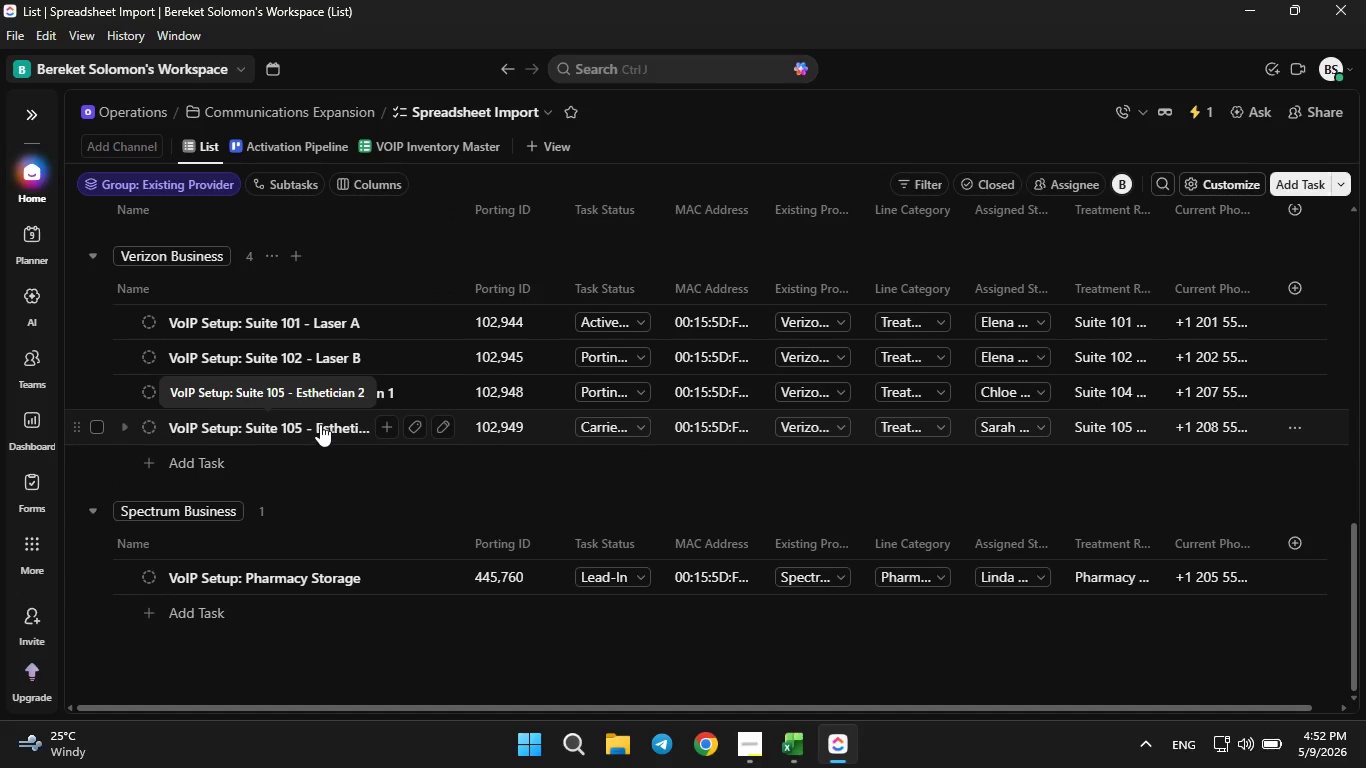 
scroll: coordinate [324, 424], scroll_direction: up, amount: 10.0
 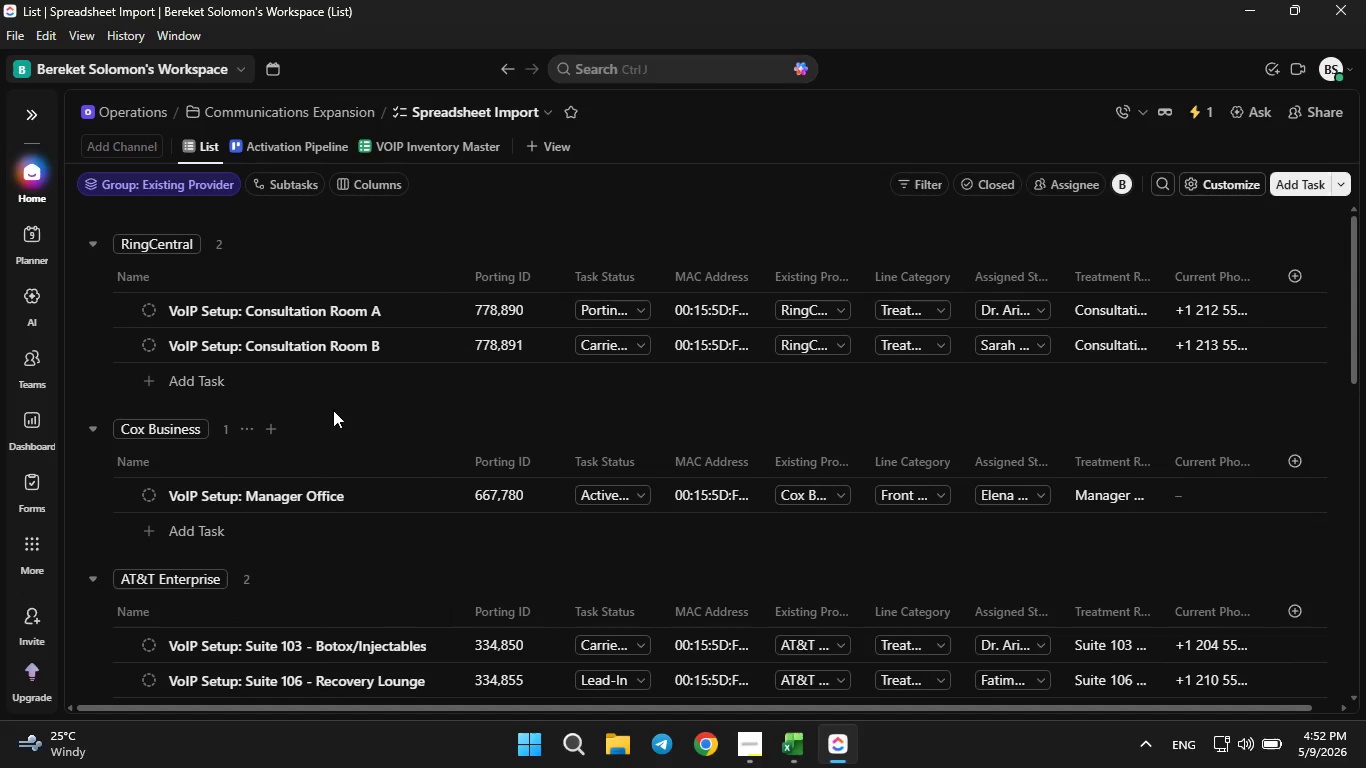 
scroll: coordinate [338, 405], scroll_direction: down, amount: 9.0
 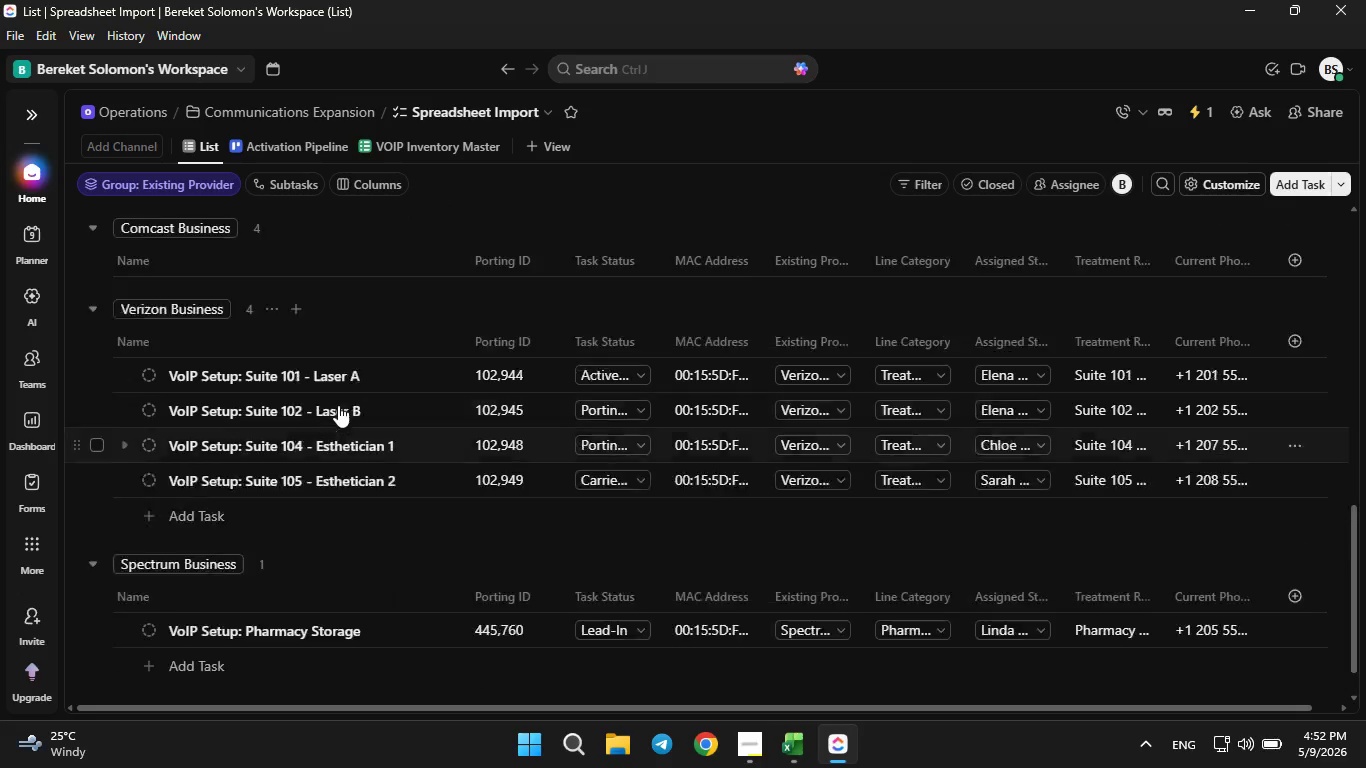 
scroll: coordinate [338, 403], scroll_direction: up, amount: 16.0
 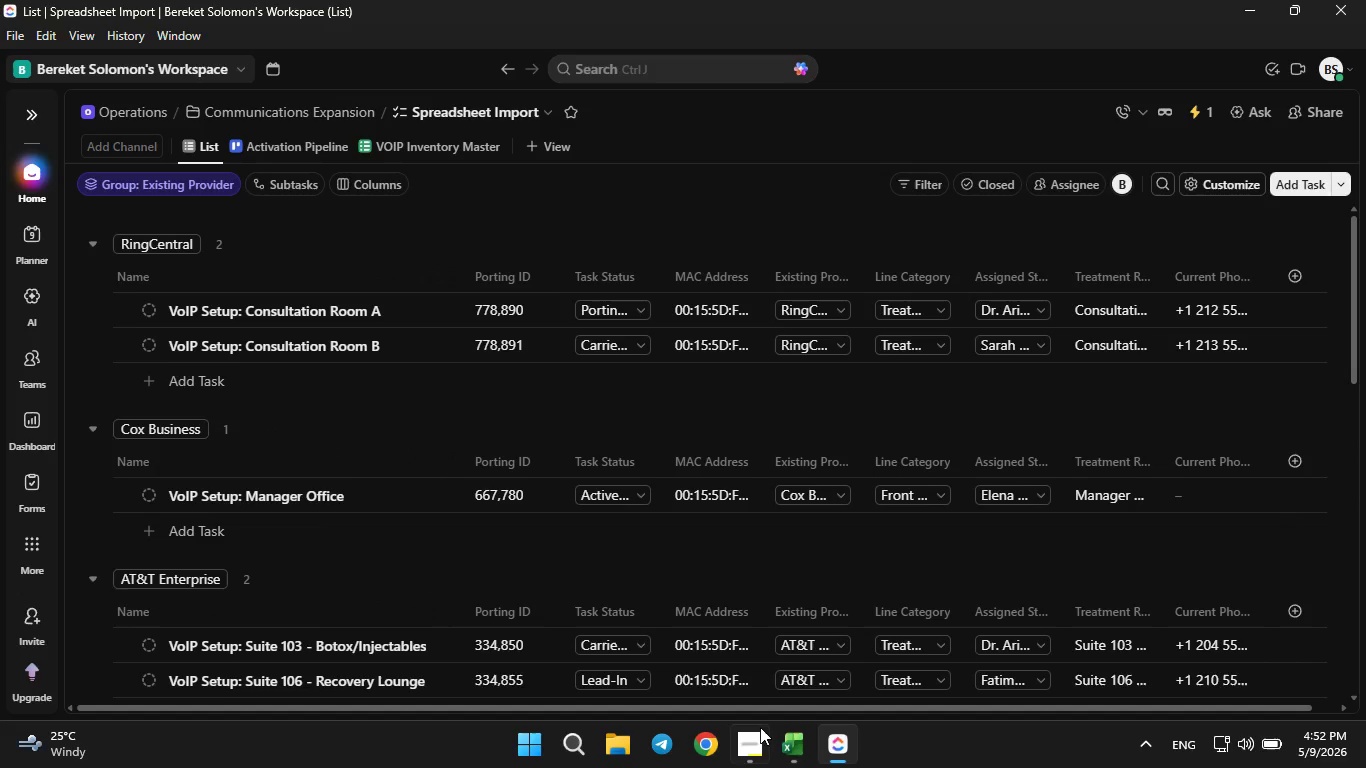 
mouse_move([751, 719])
 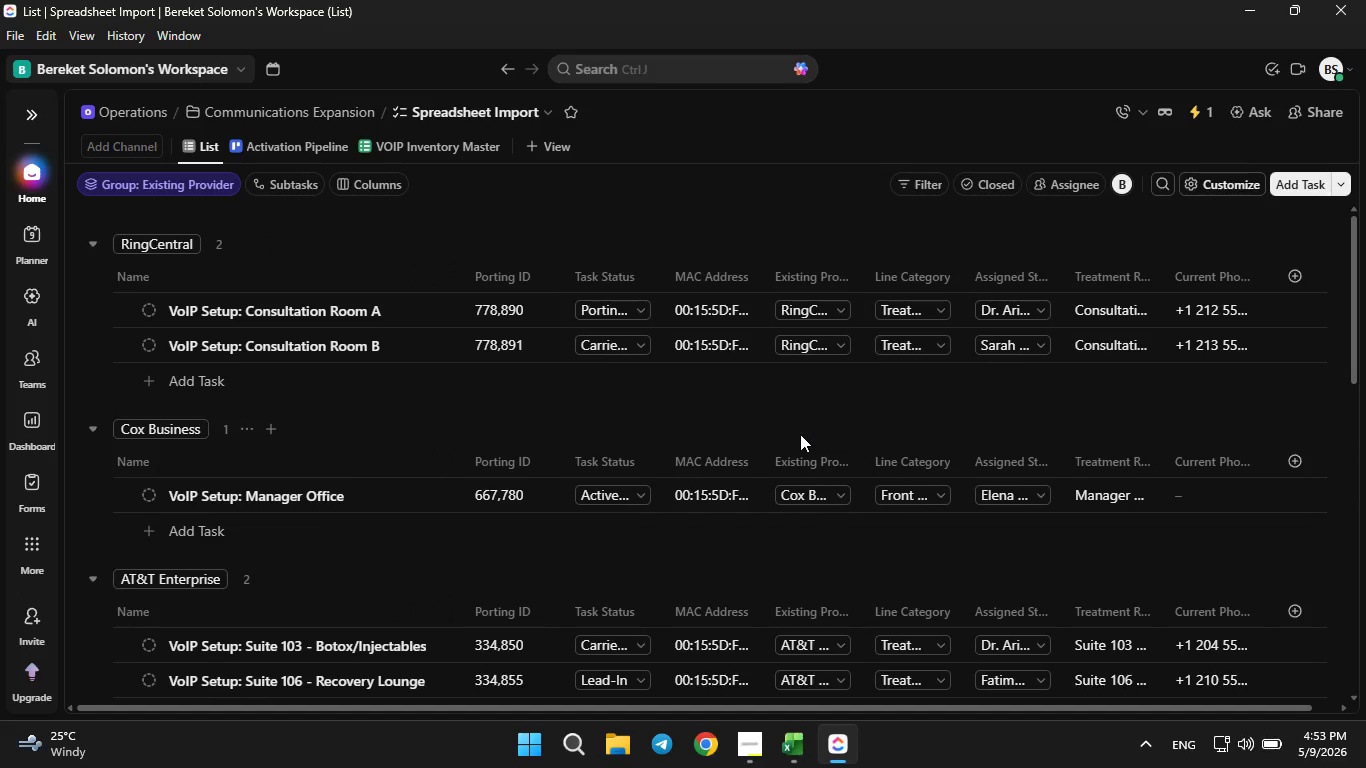 
wait(9.87)
 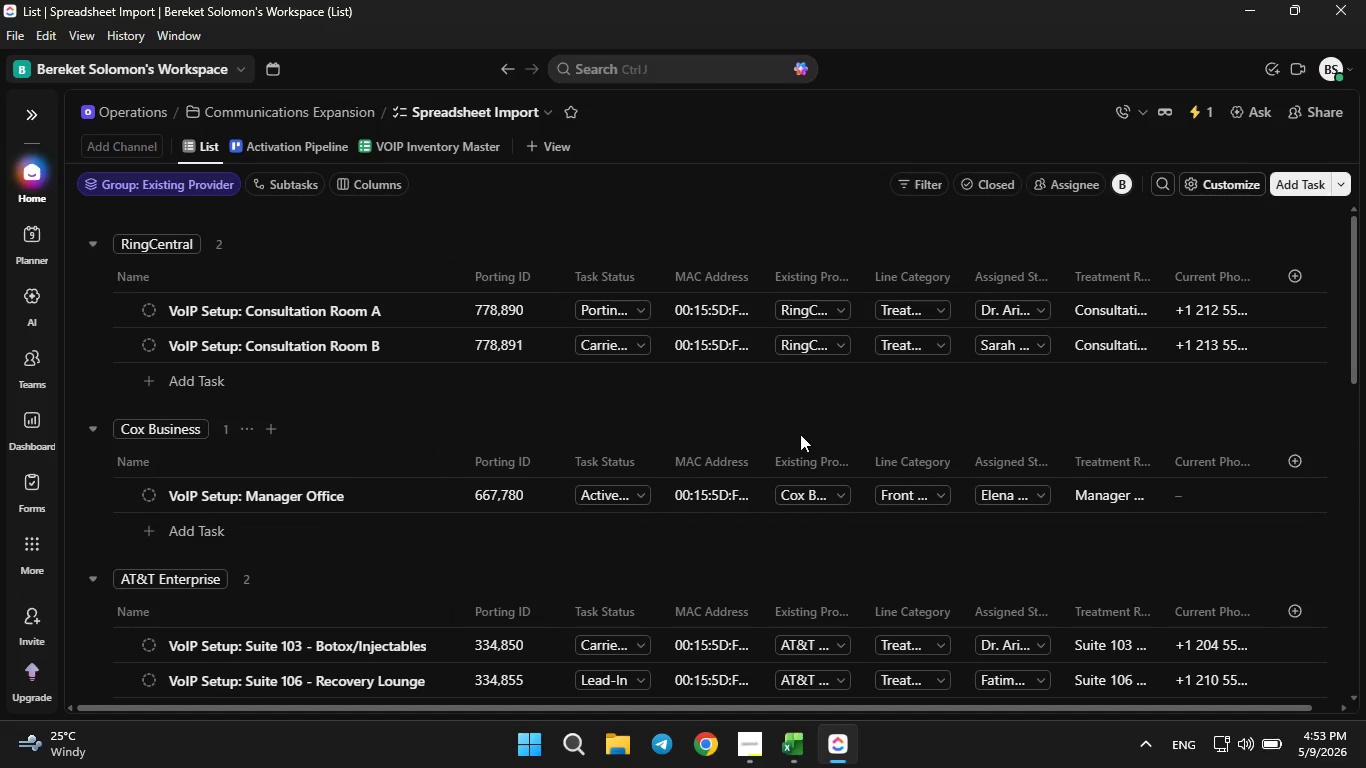 
scroll: coordinate [756, 471], scroll_direction: down, amount: 10.0
 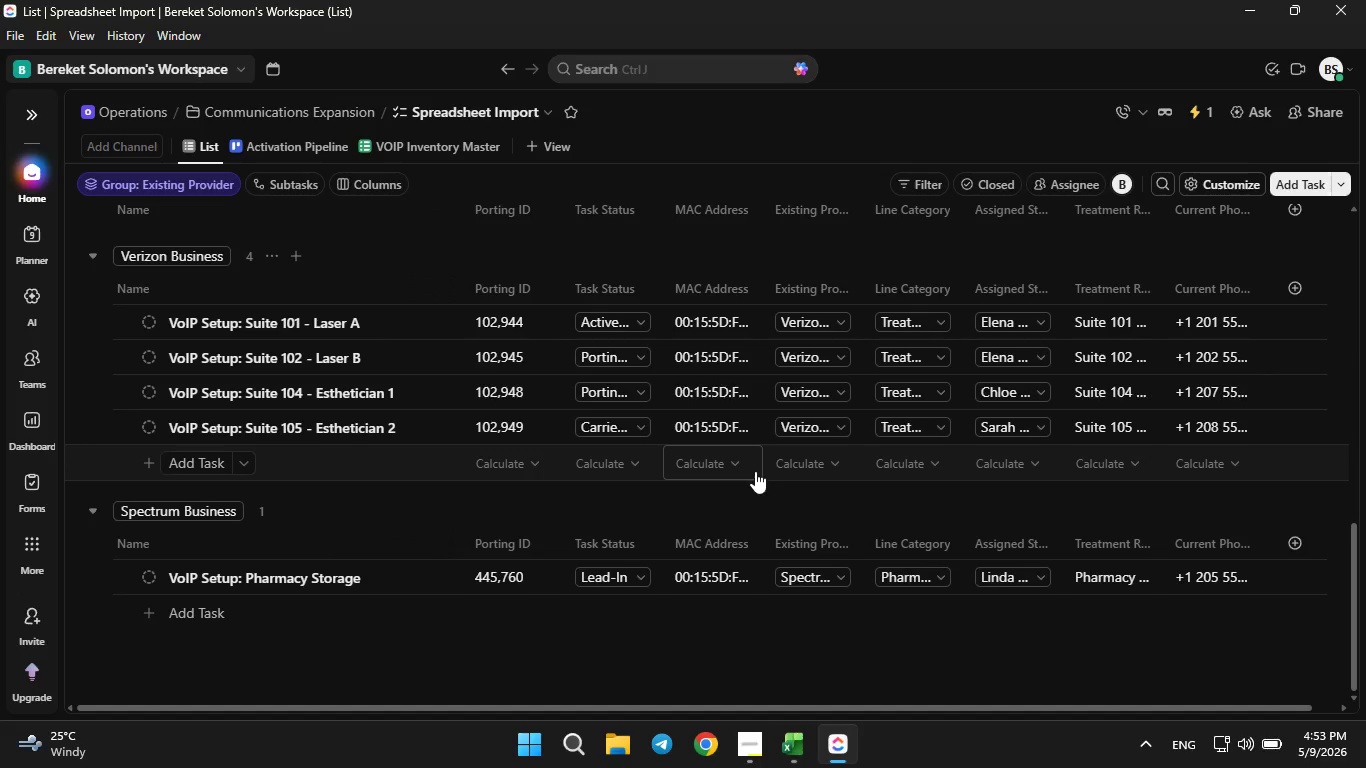 
scroll: coordinate [755, 471], scroll_direction: up, amount: 10.0
 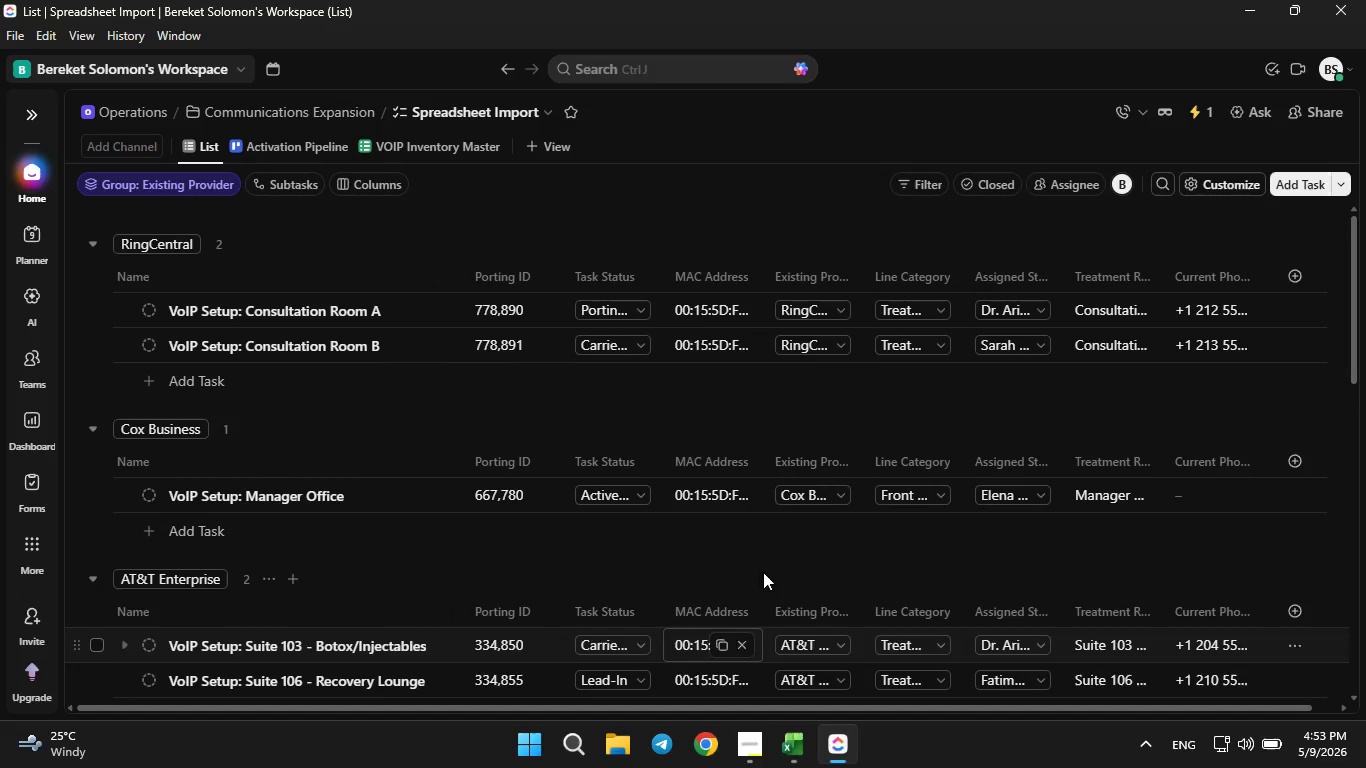 
left_click([274, 153])
 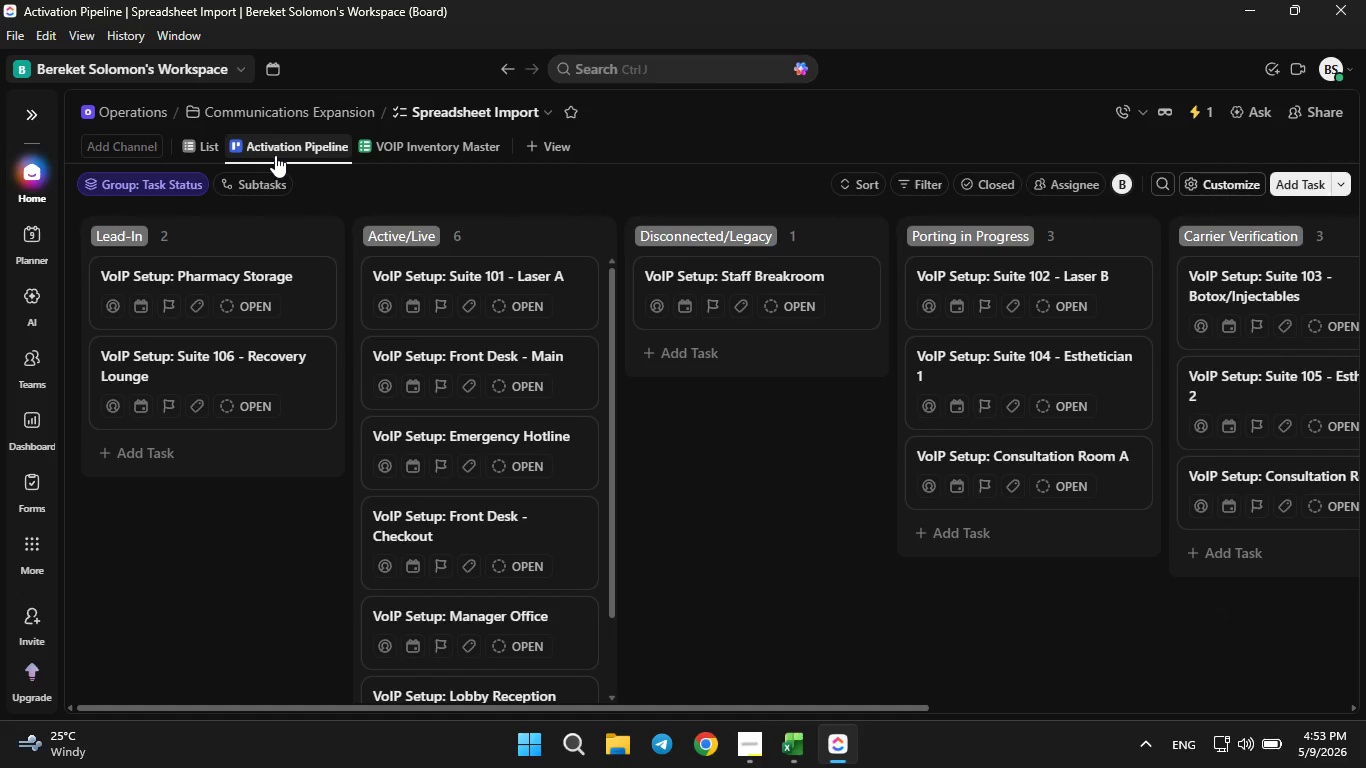 
wait(10.05)
 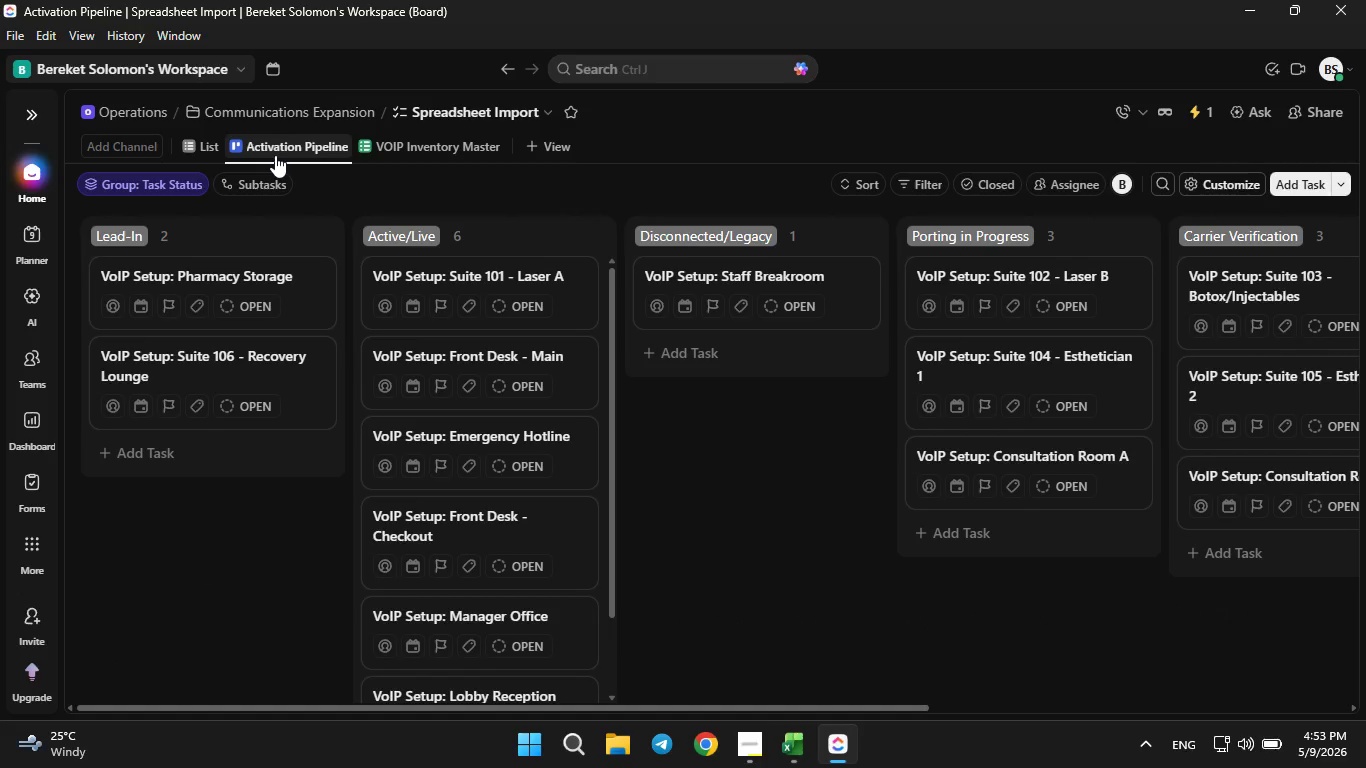 
left_click([412, 148])
 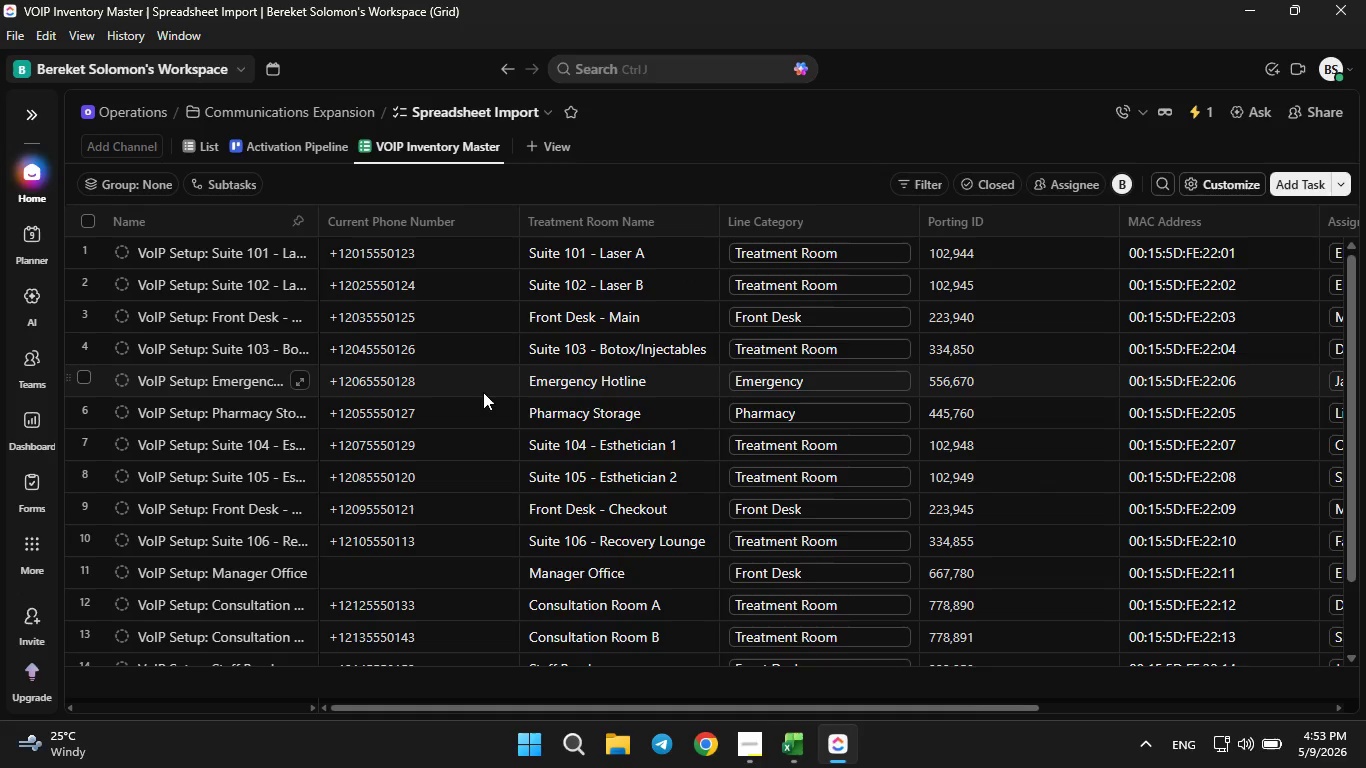 
scroll: coordinate [481, 393], scroll_direction: up, amount: 1.0
 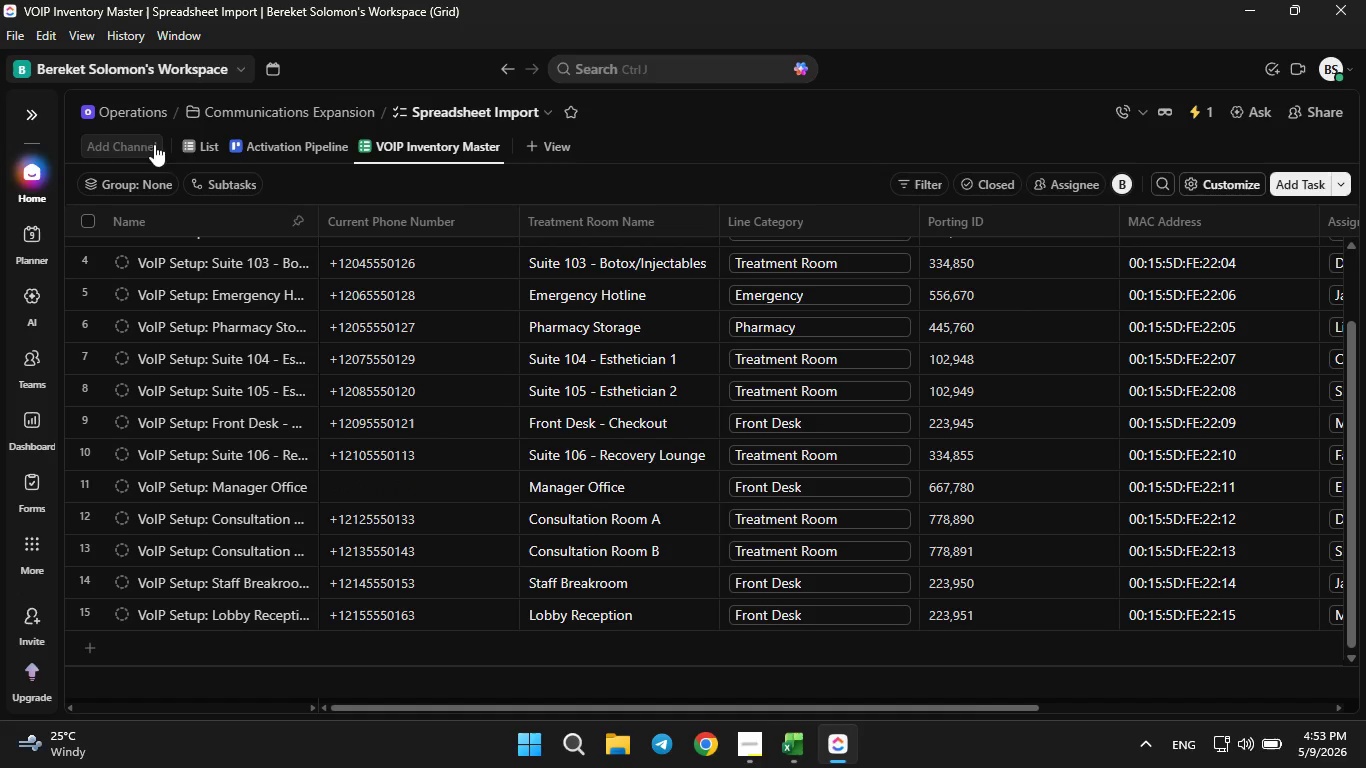 
left_click([226, 135])
 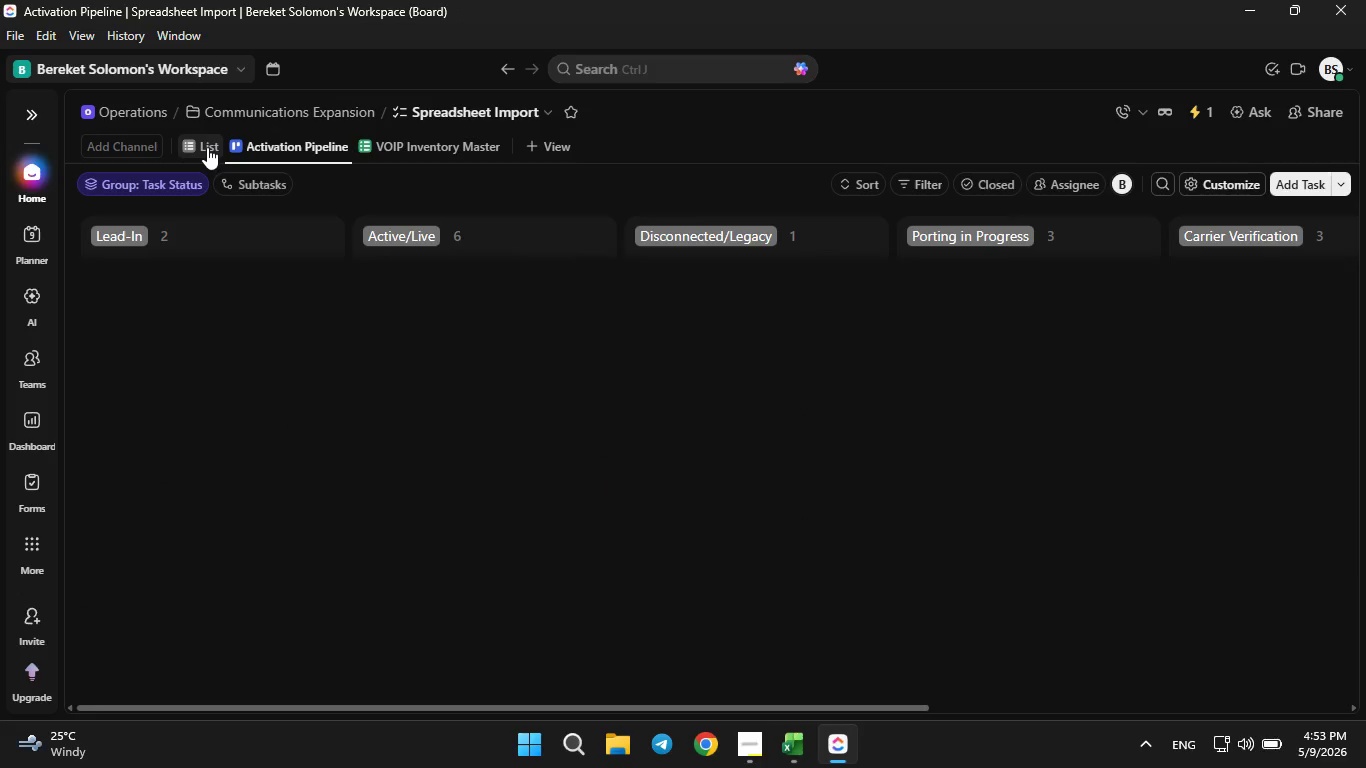 
left_click([207, 147])
 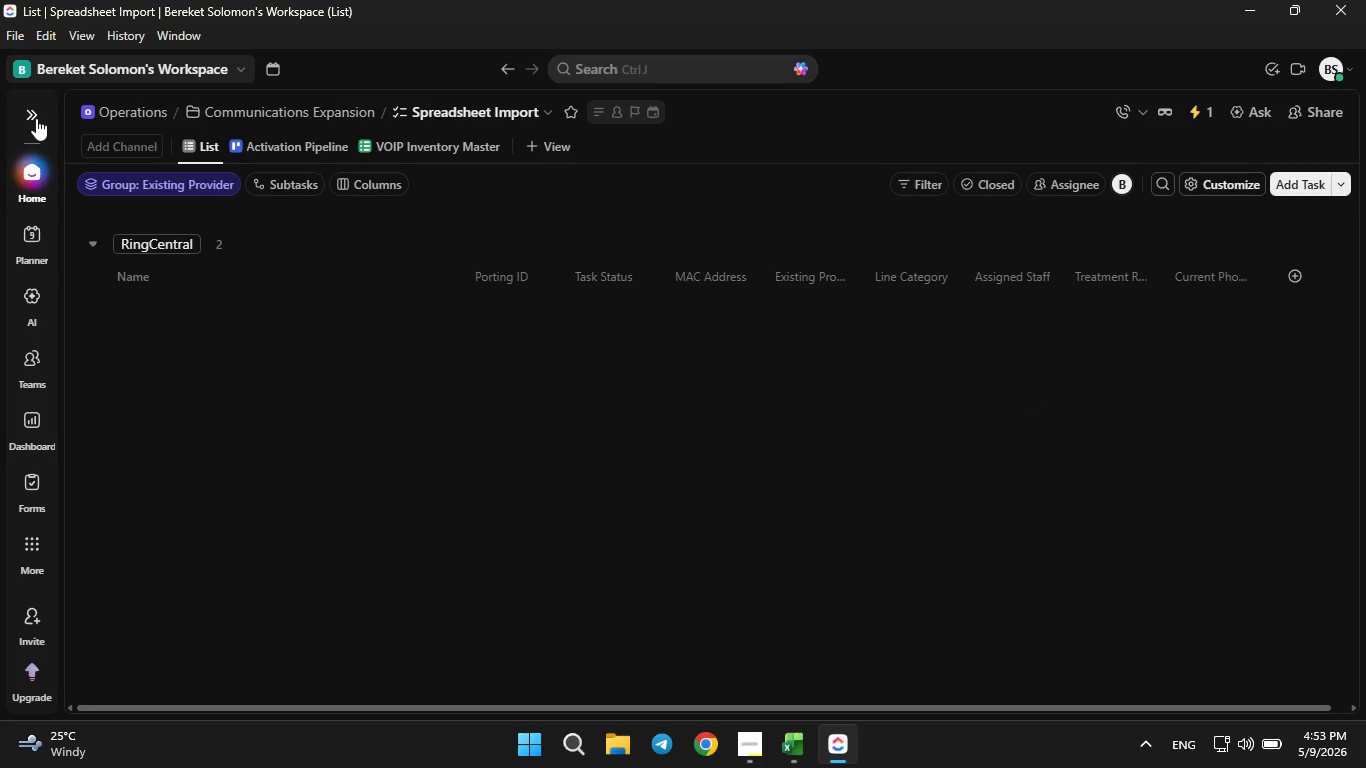 
left_click([36, 118])
 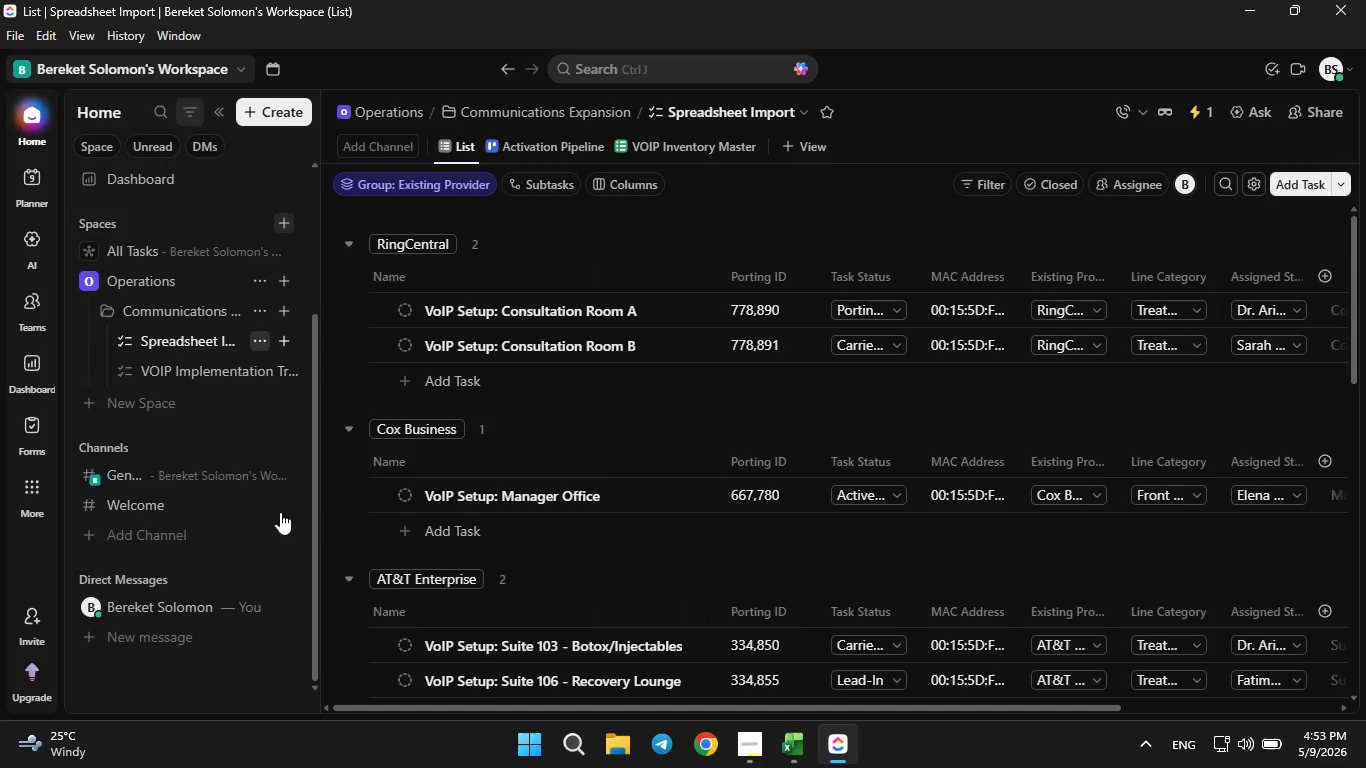 
wait(5.17)
 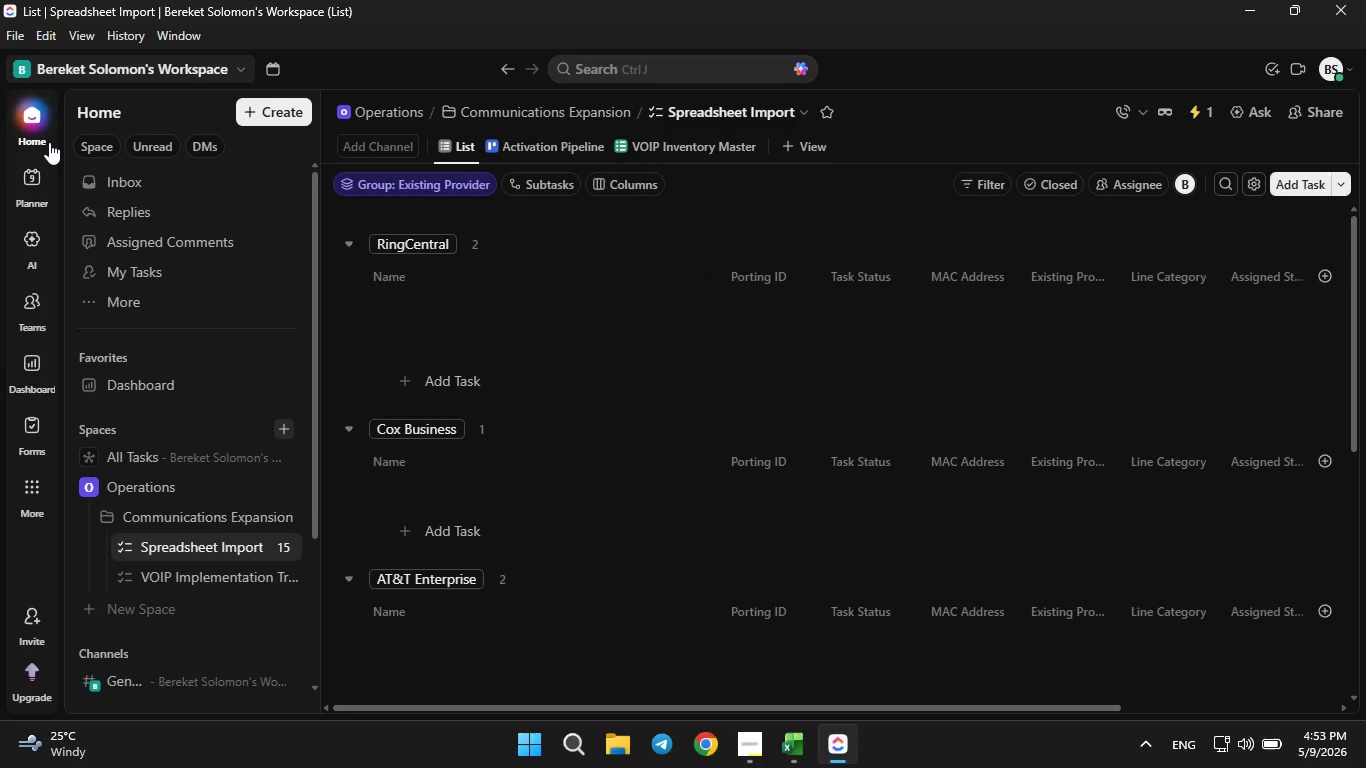 
left_click([254, 336])
 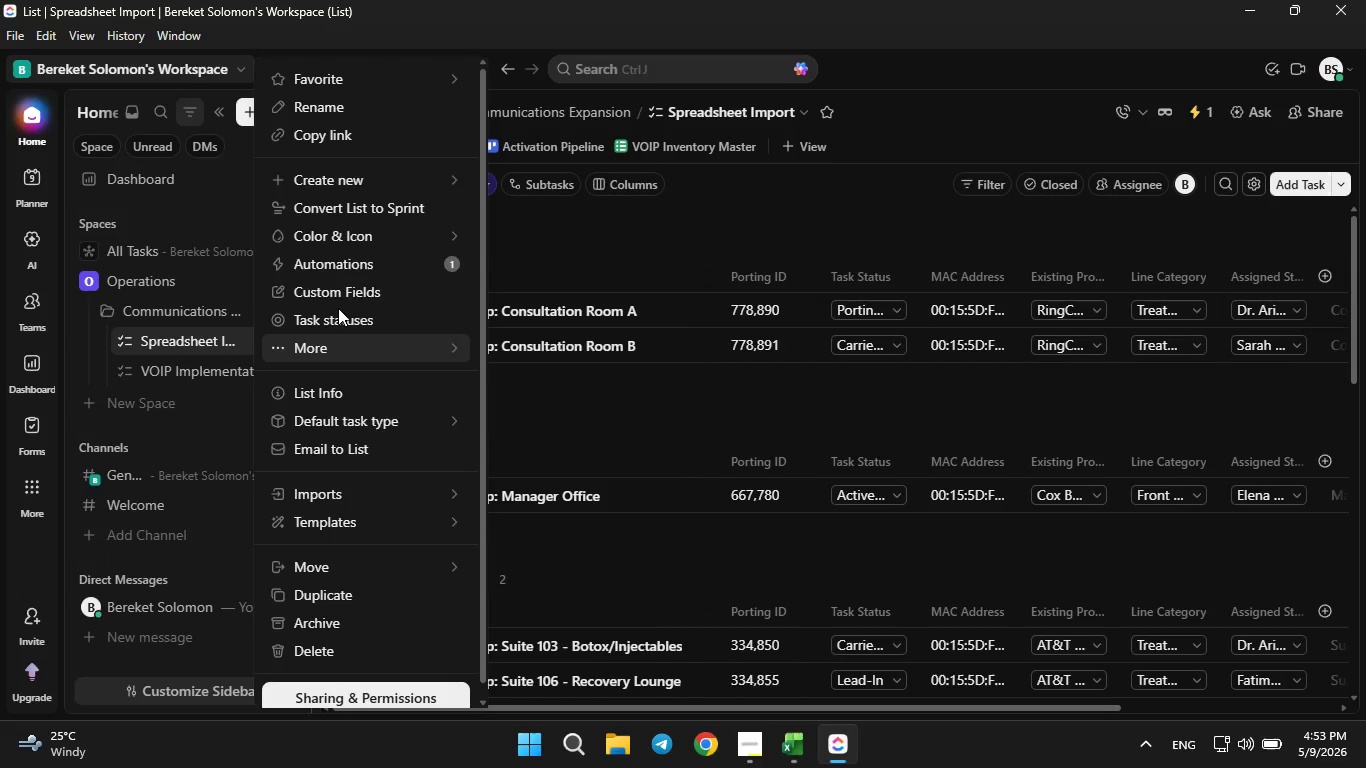 
left_click([333, 292])
 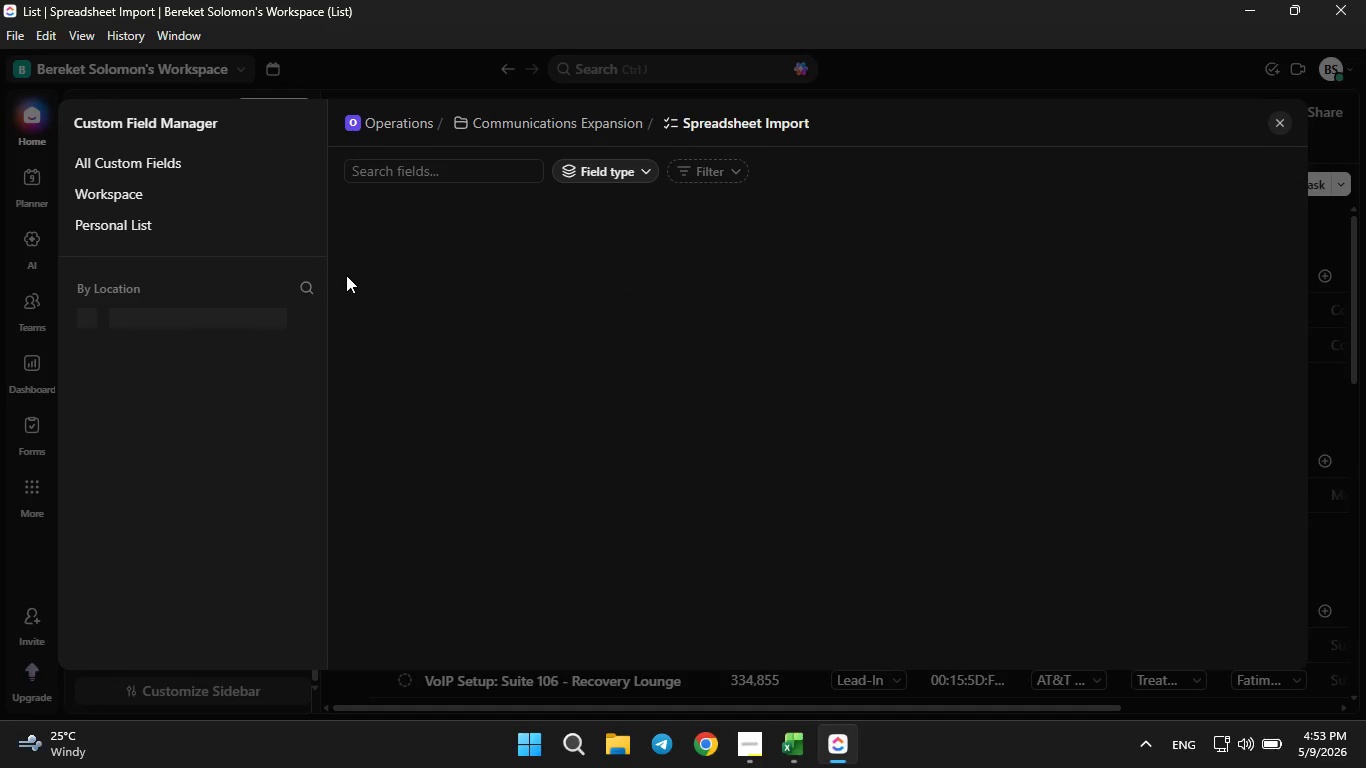 
mouse_move([363, 294])
 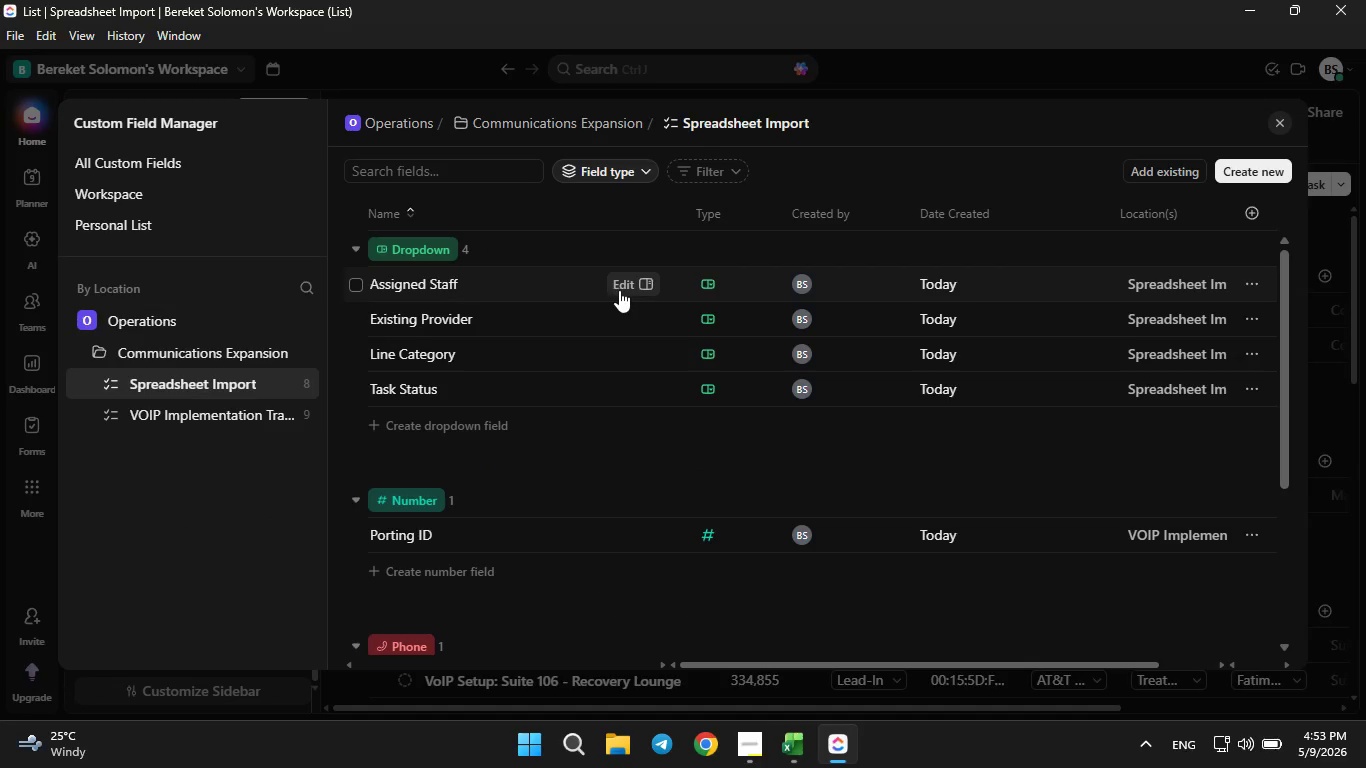 
left_click([619, 288])
 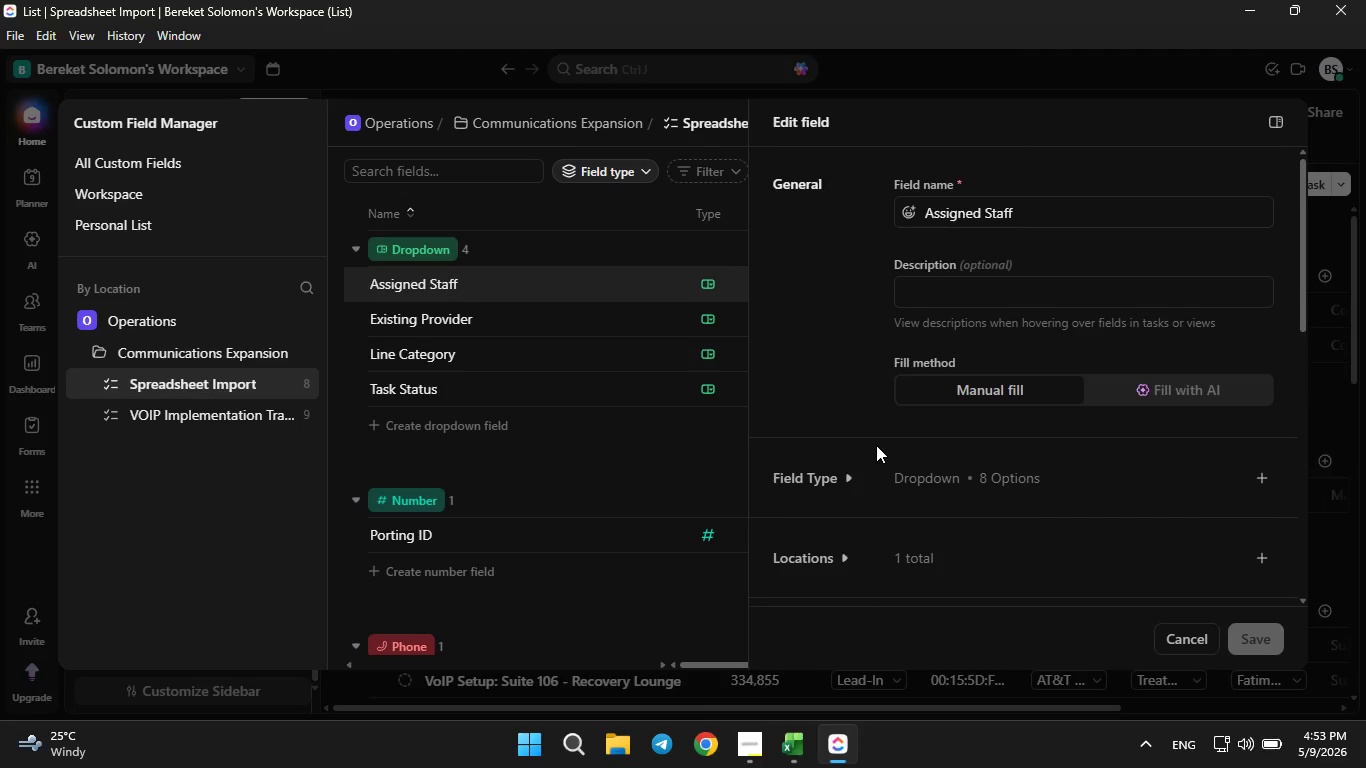 
left_click([808, 483])
 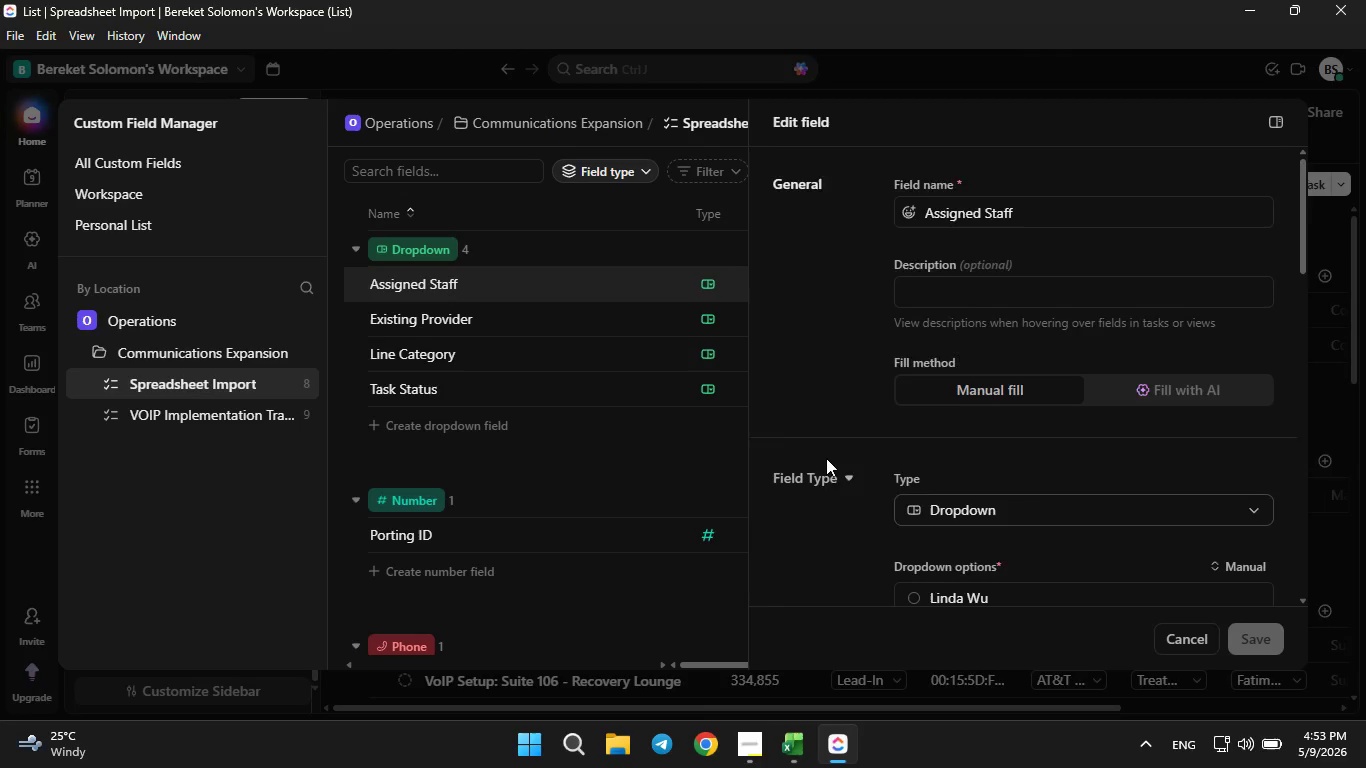 
scroll: coordinate [826, 458], scroll_direction: down, amount: 2.0
 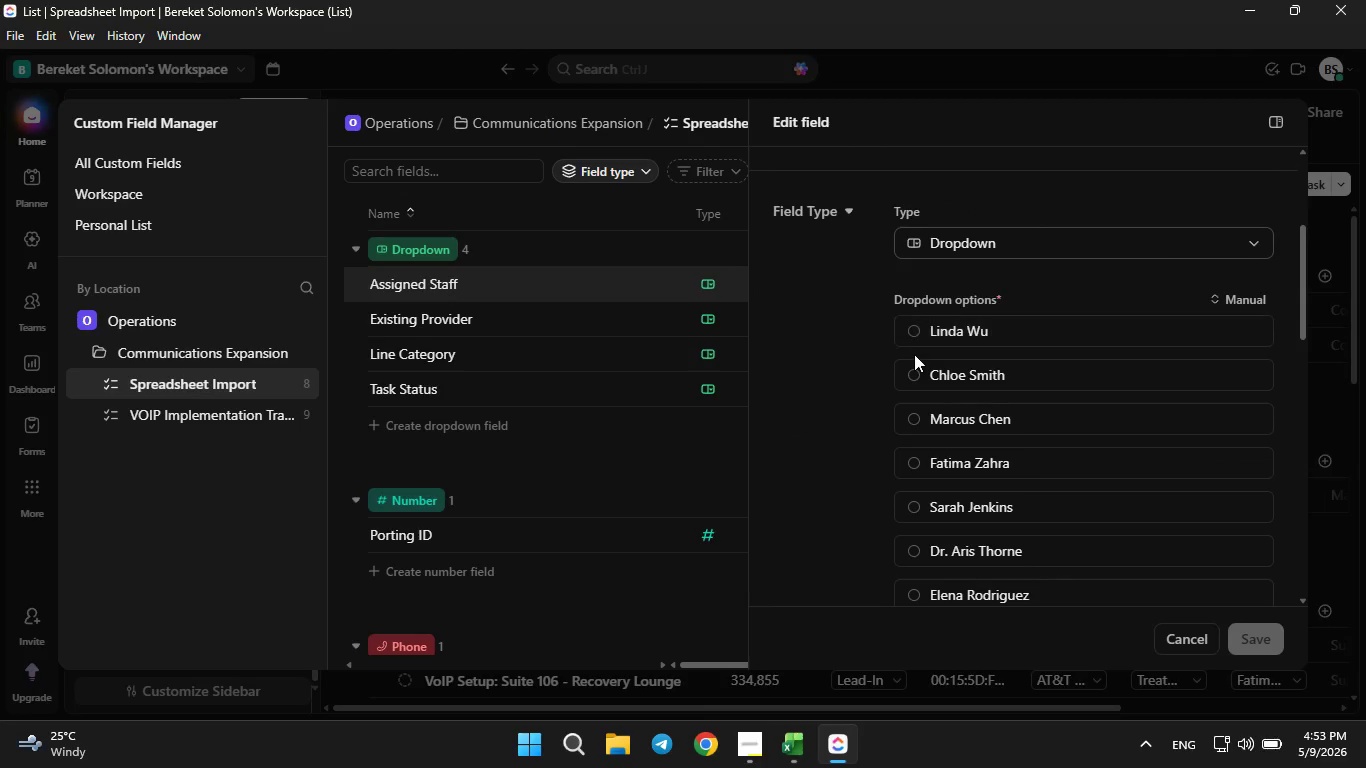 
left_click([914, 354])
 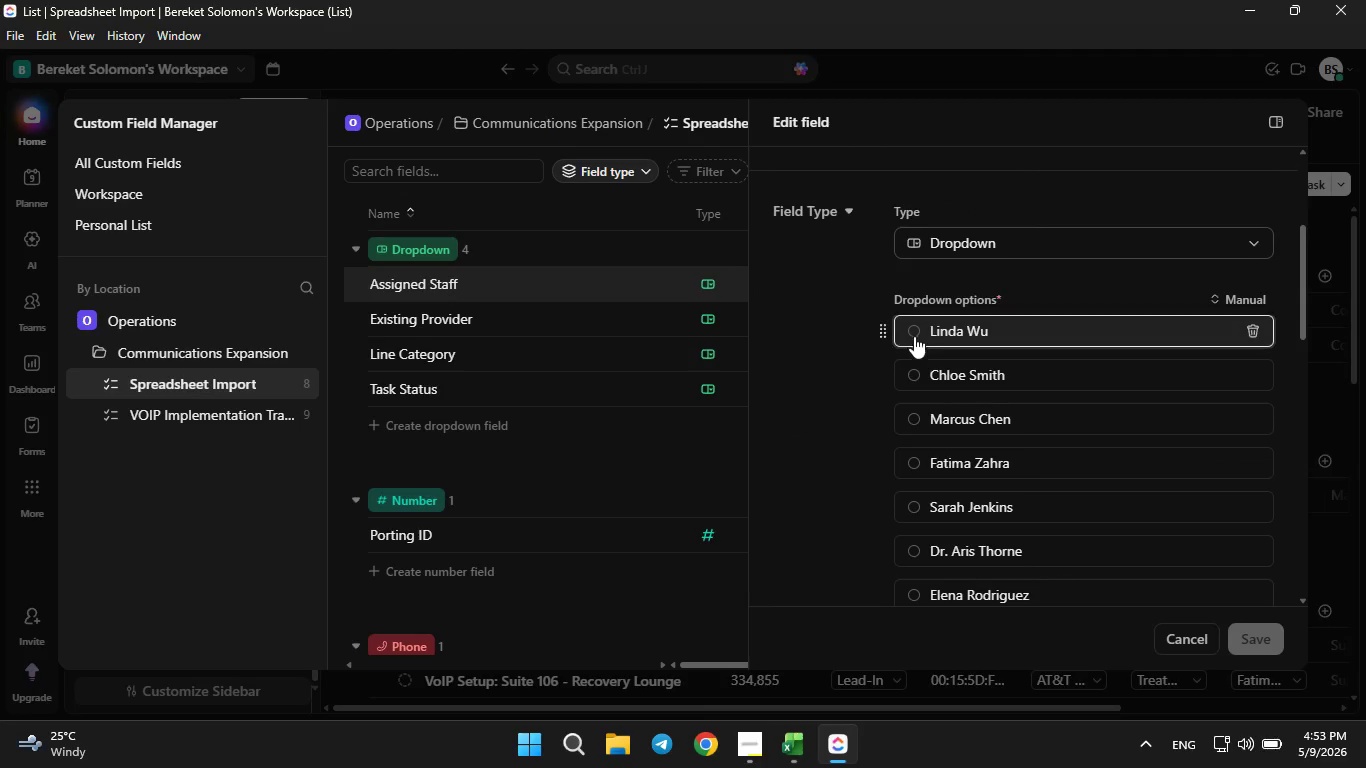 
double_click([914, 335])
 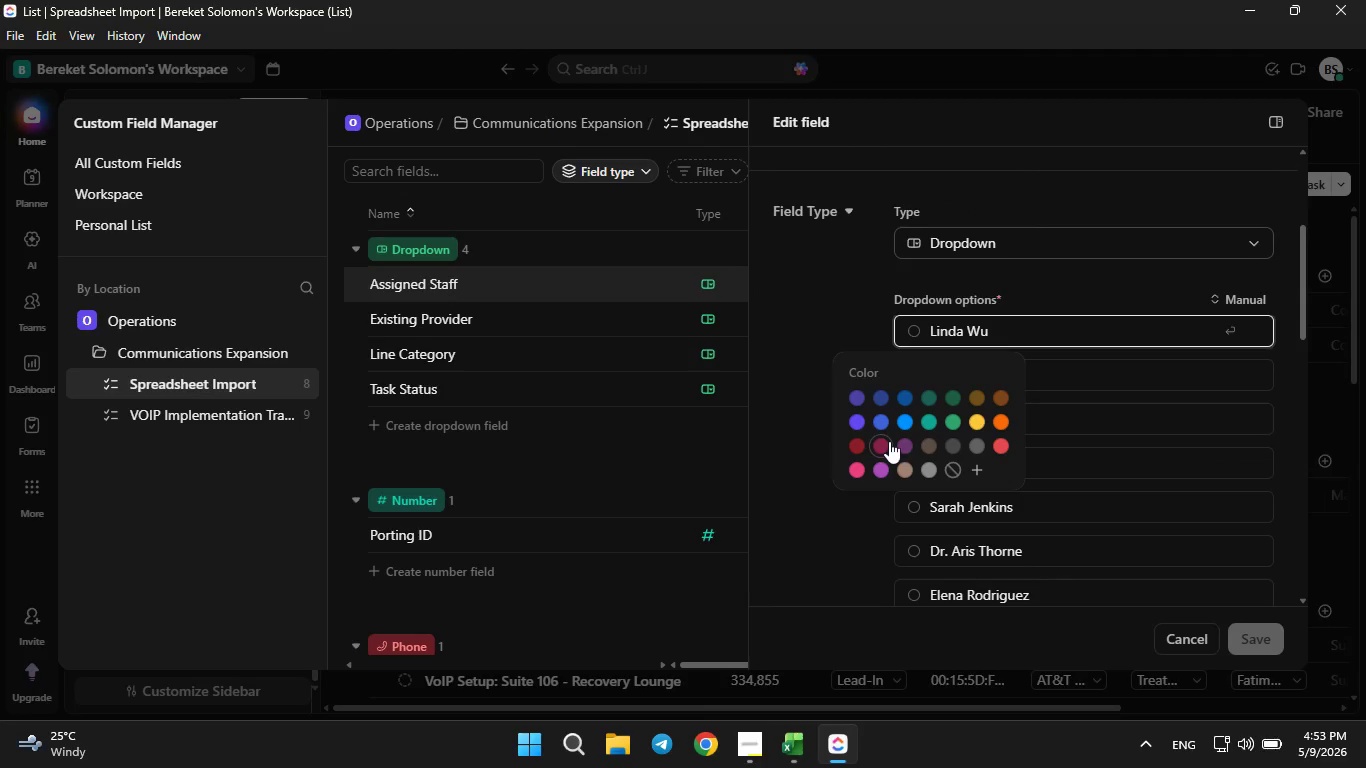 
left_click([889, 441])
 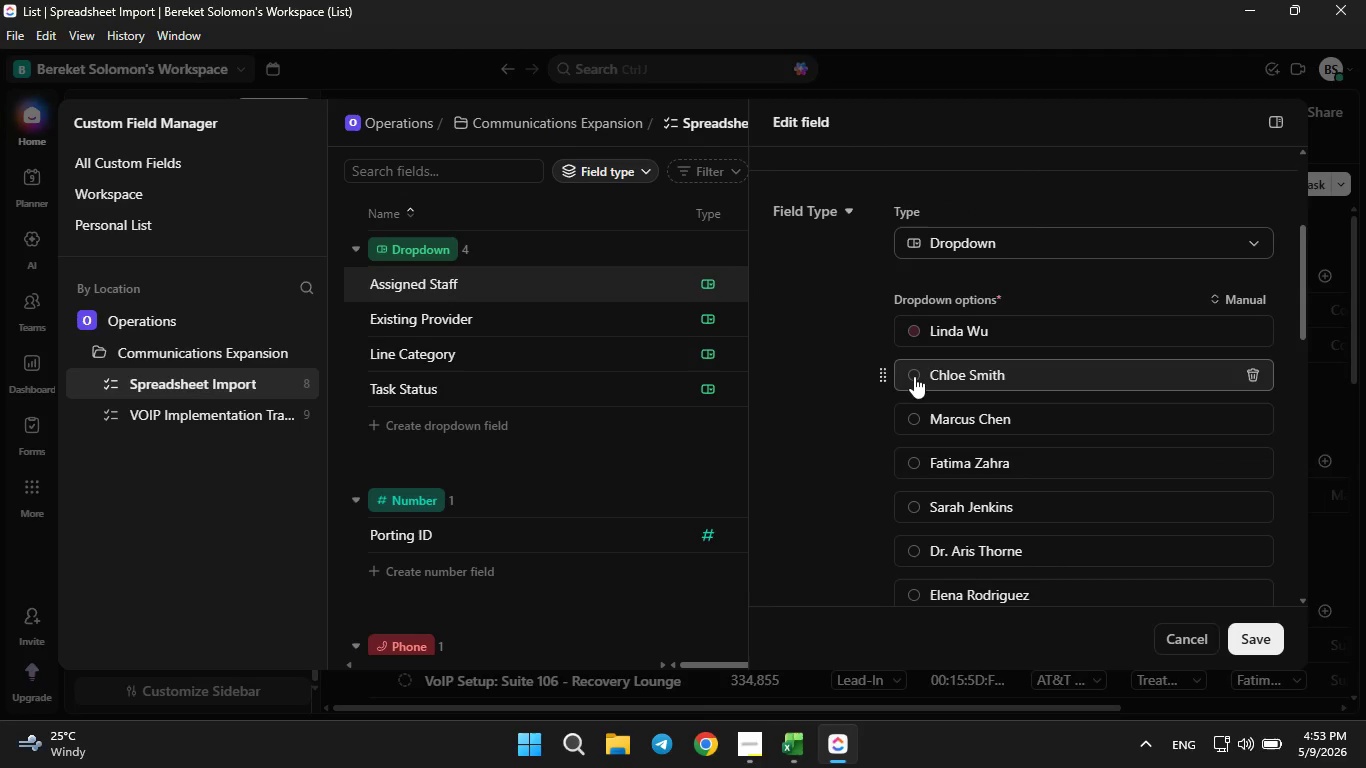 
left_click([912, 373])
 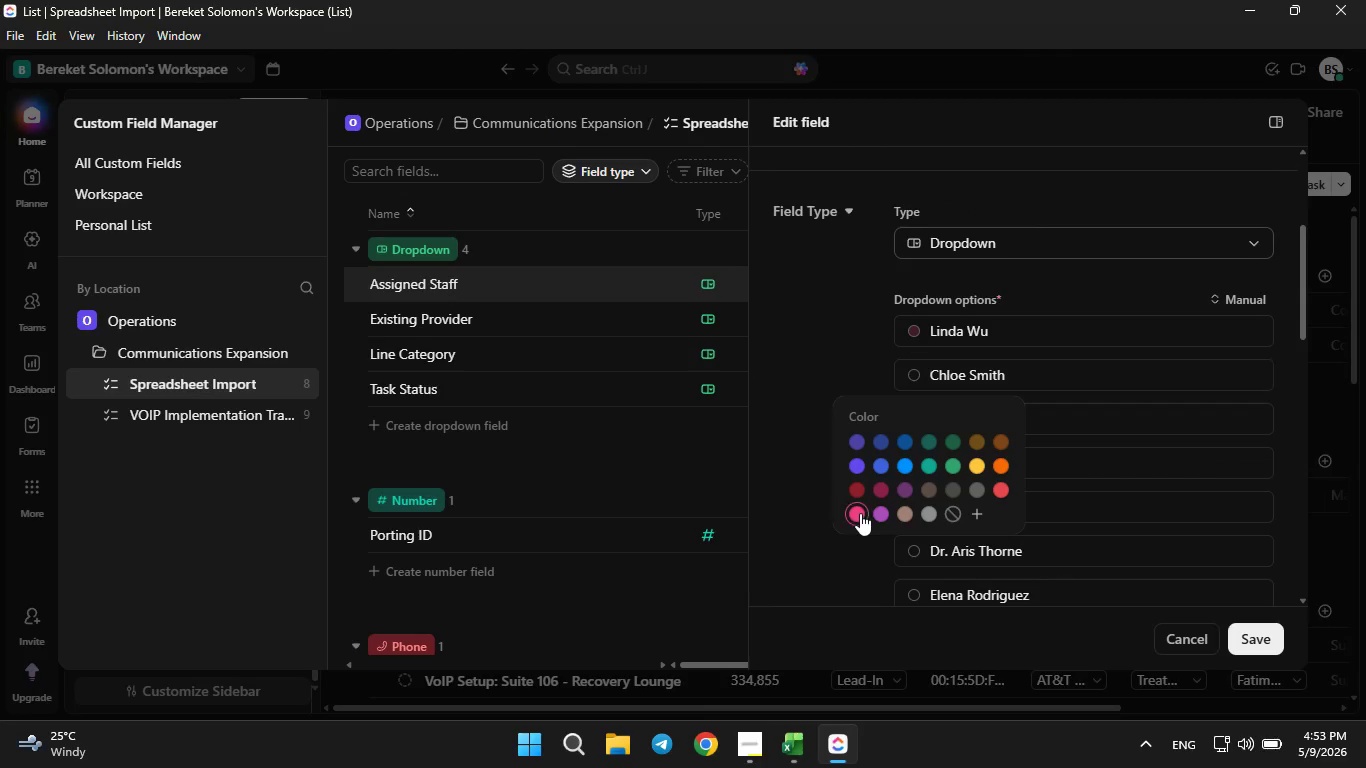 
left_click([860, 513])
 